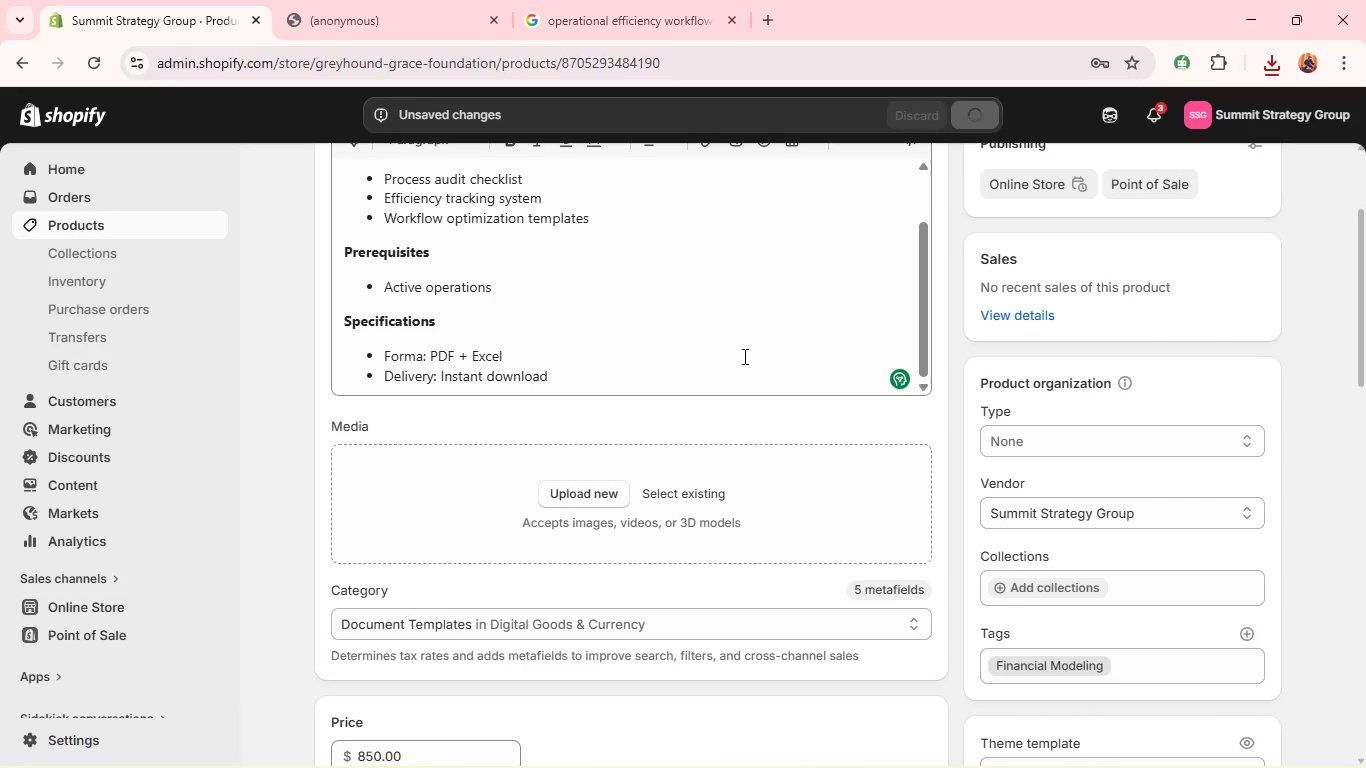 
left_click([596, 496])
 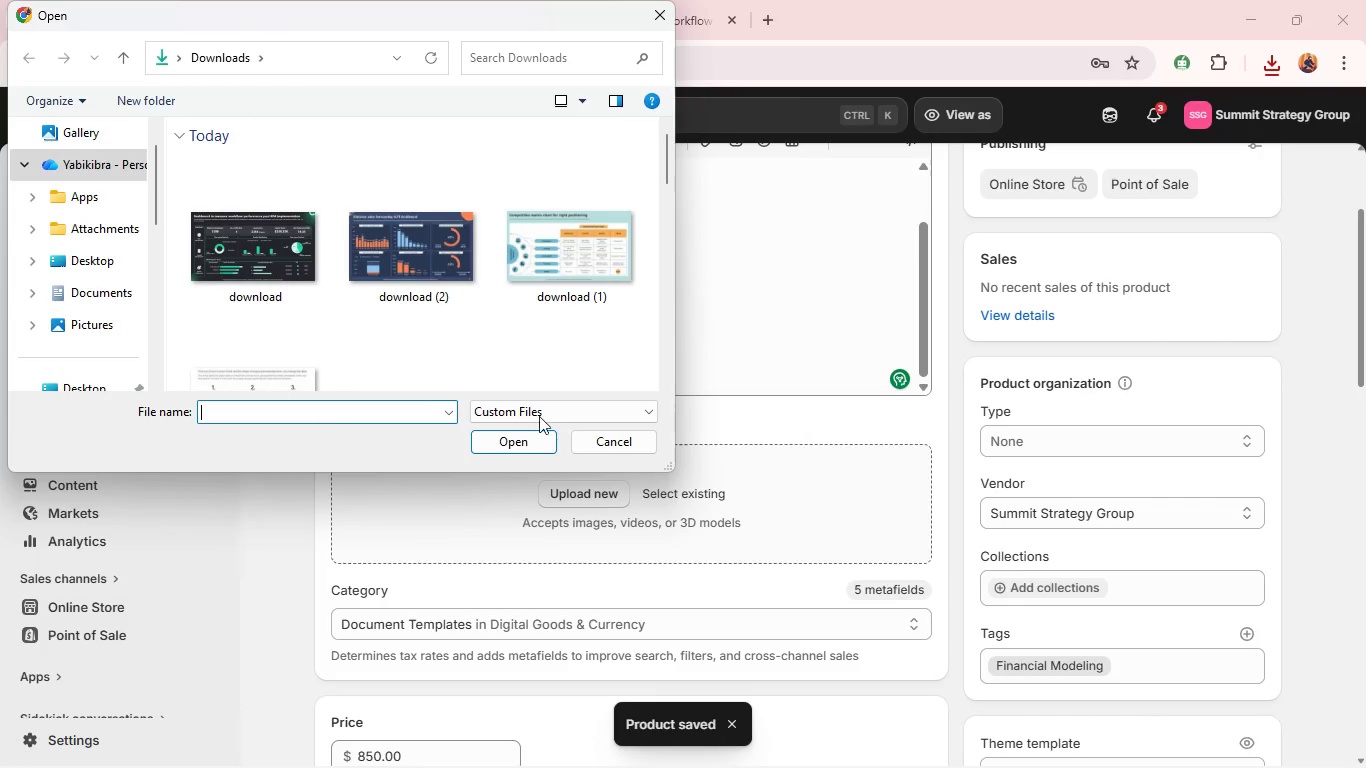 
left_click([294, 259])
 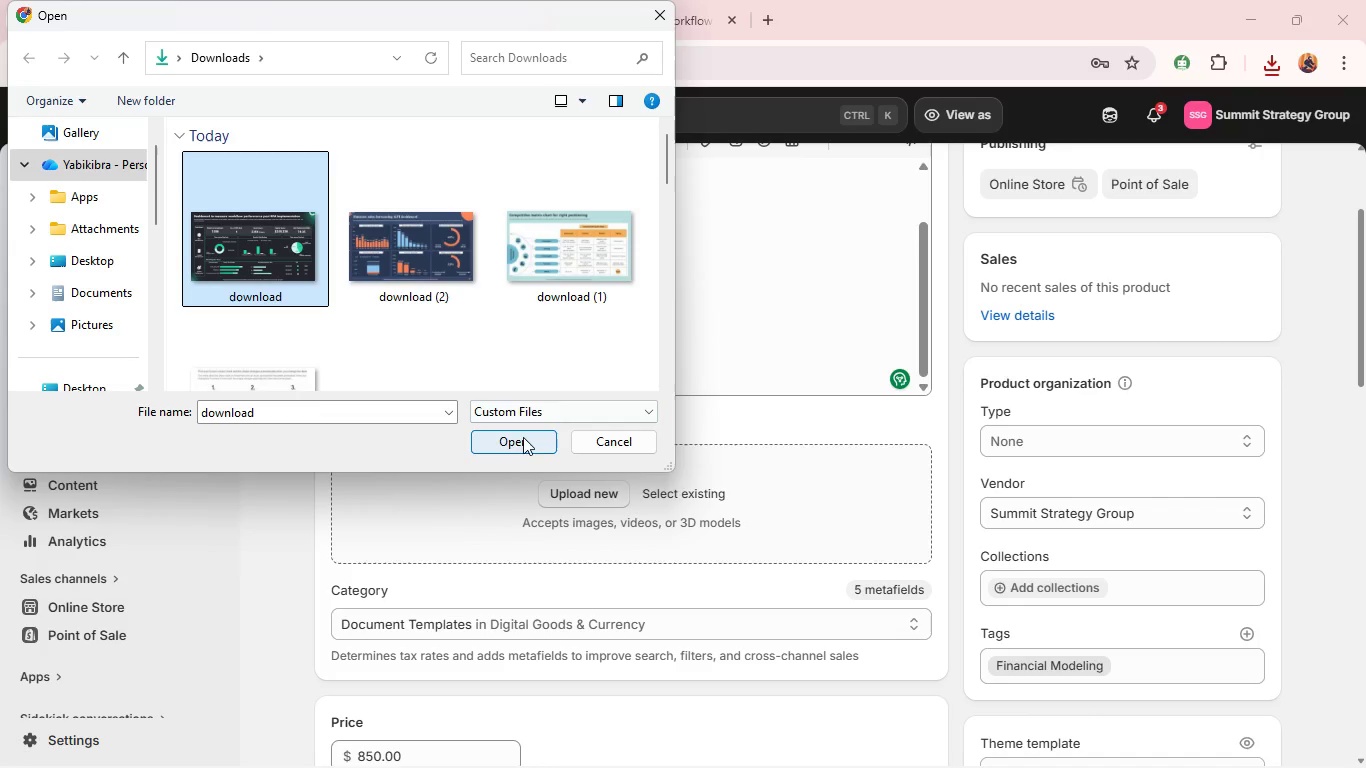 
left_click([521, 440])
 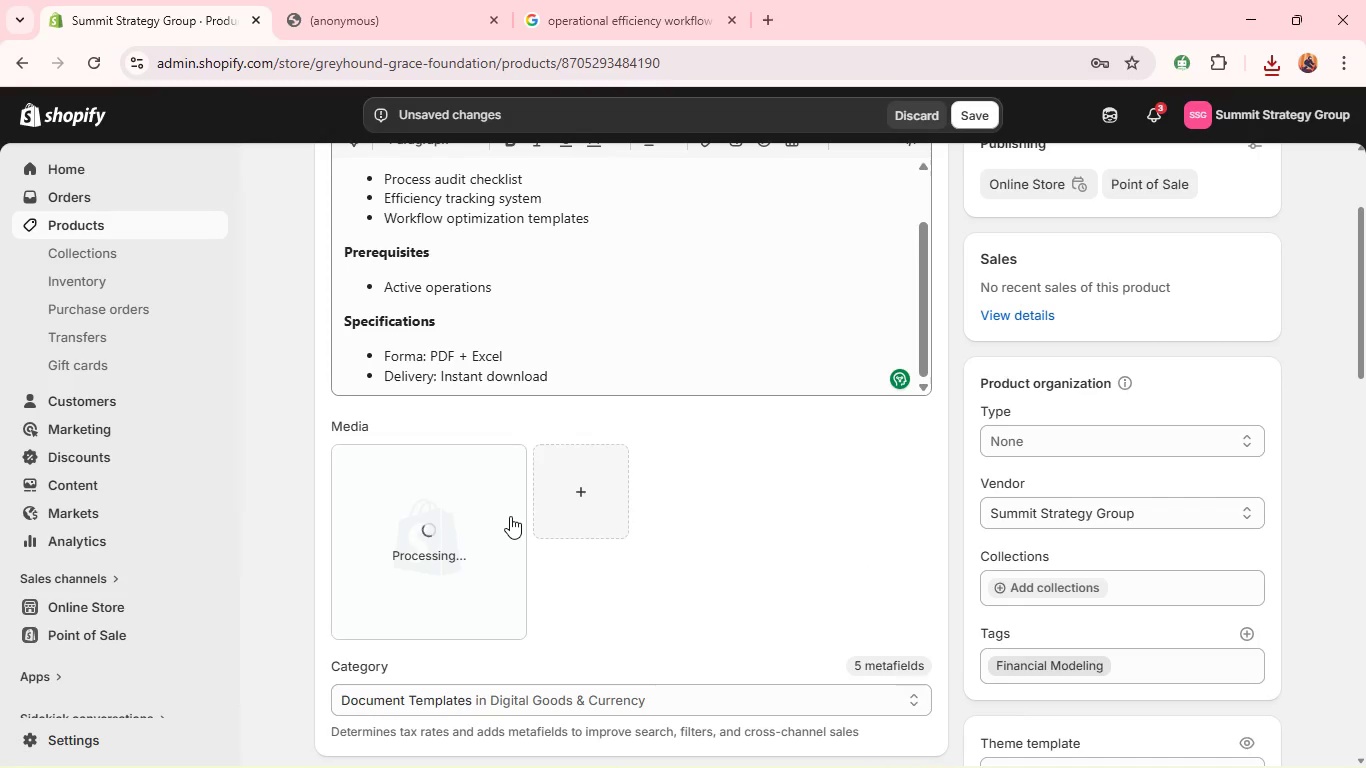 
wait(6.09)
 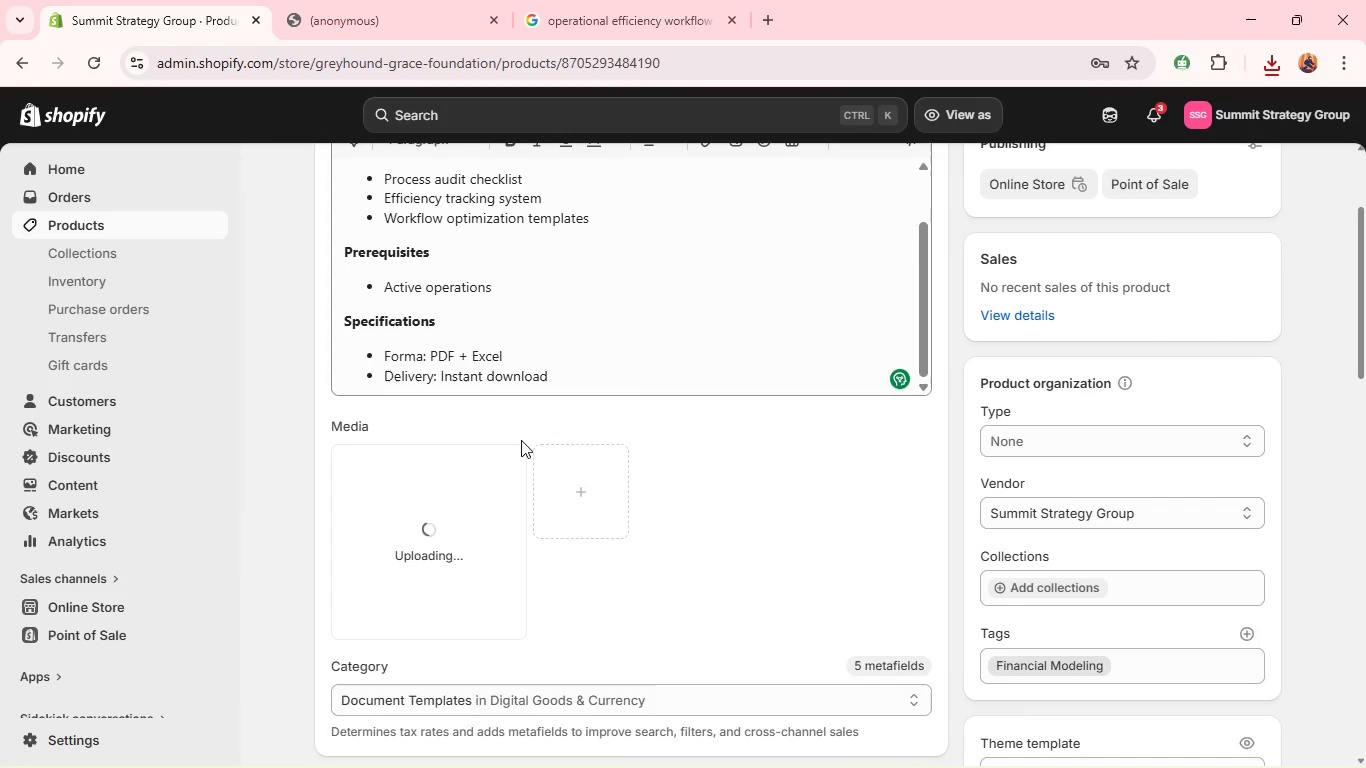 
left_click([510, 516])
 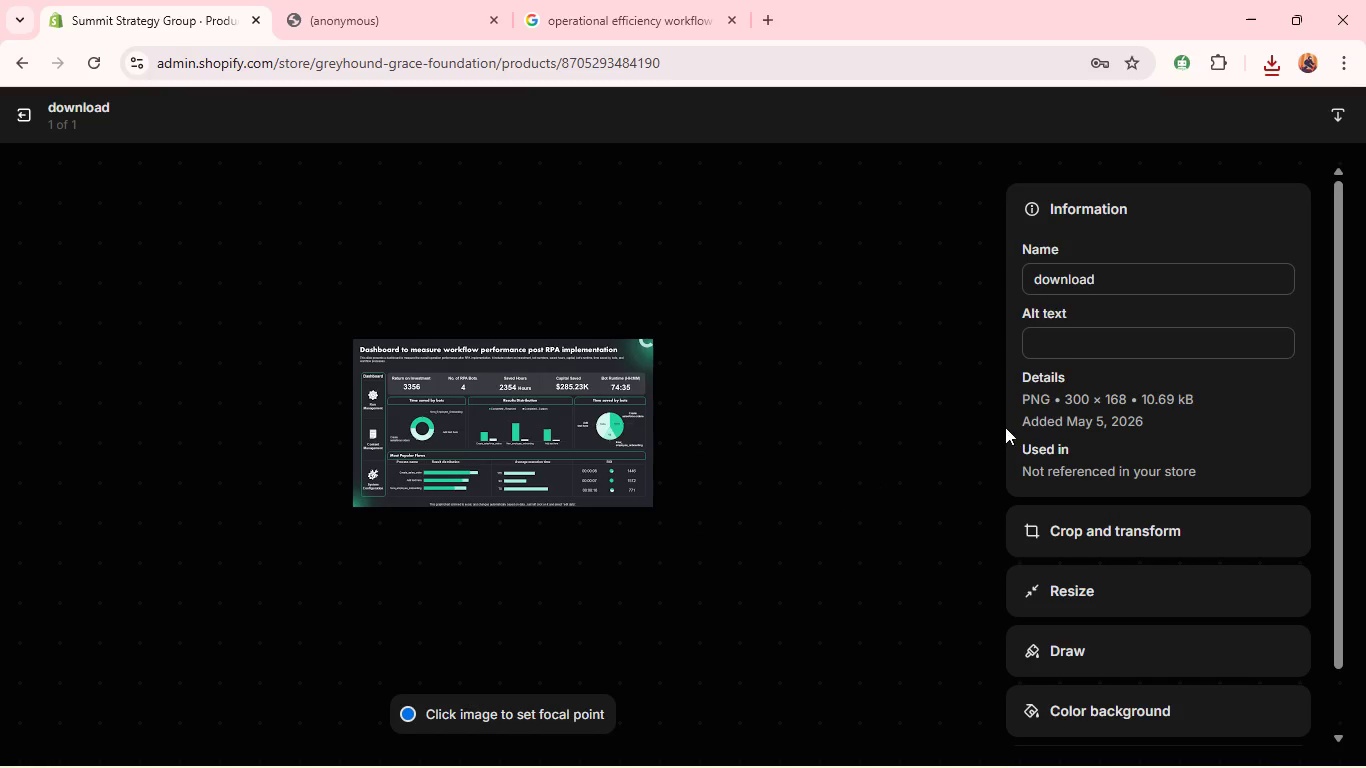 
left_click([1065, 340])
 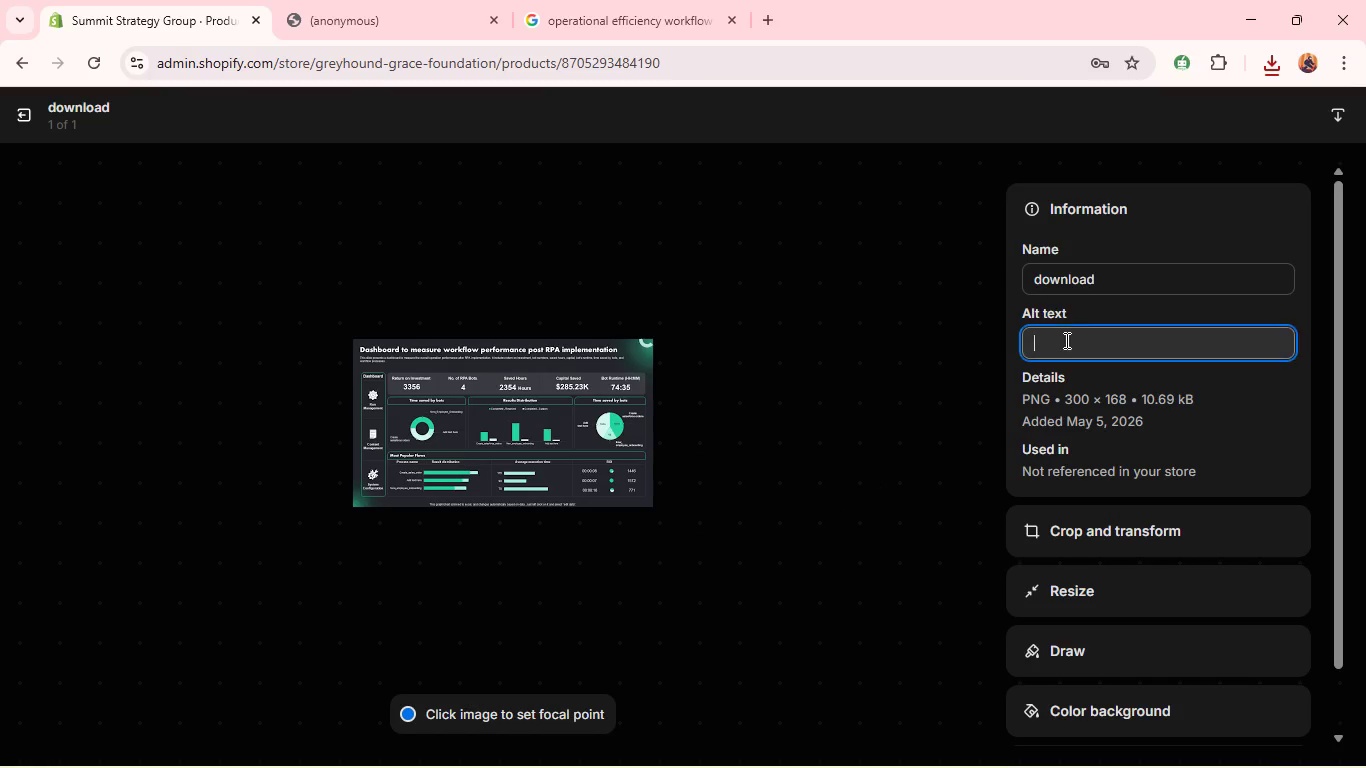 
key(Control+V)
 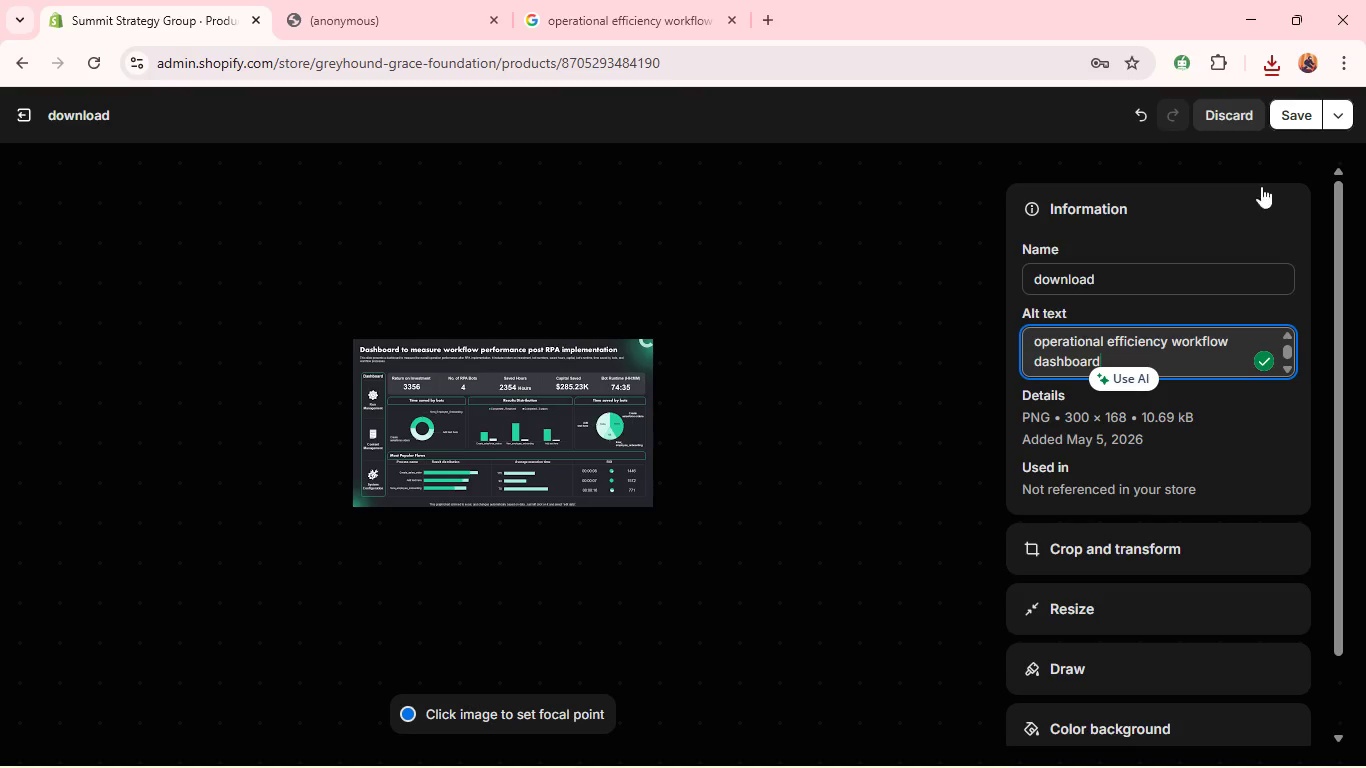 
left_click([1290, 121])
 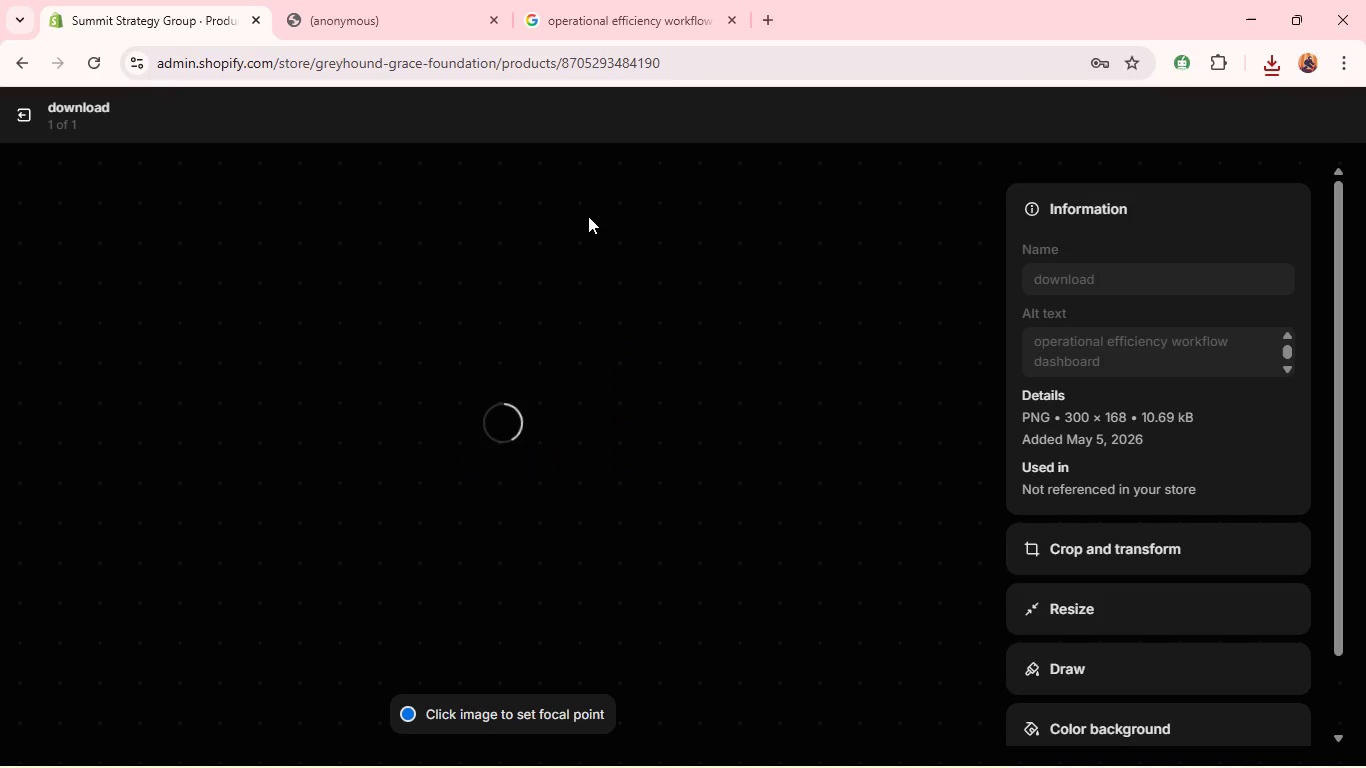 
mouse_move([184, 291])
 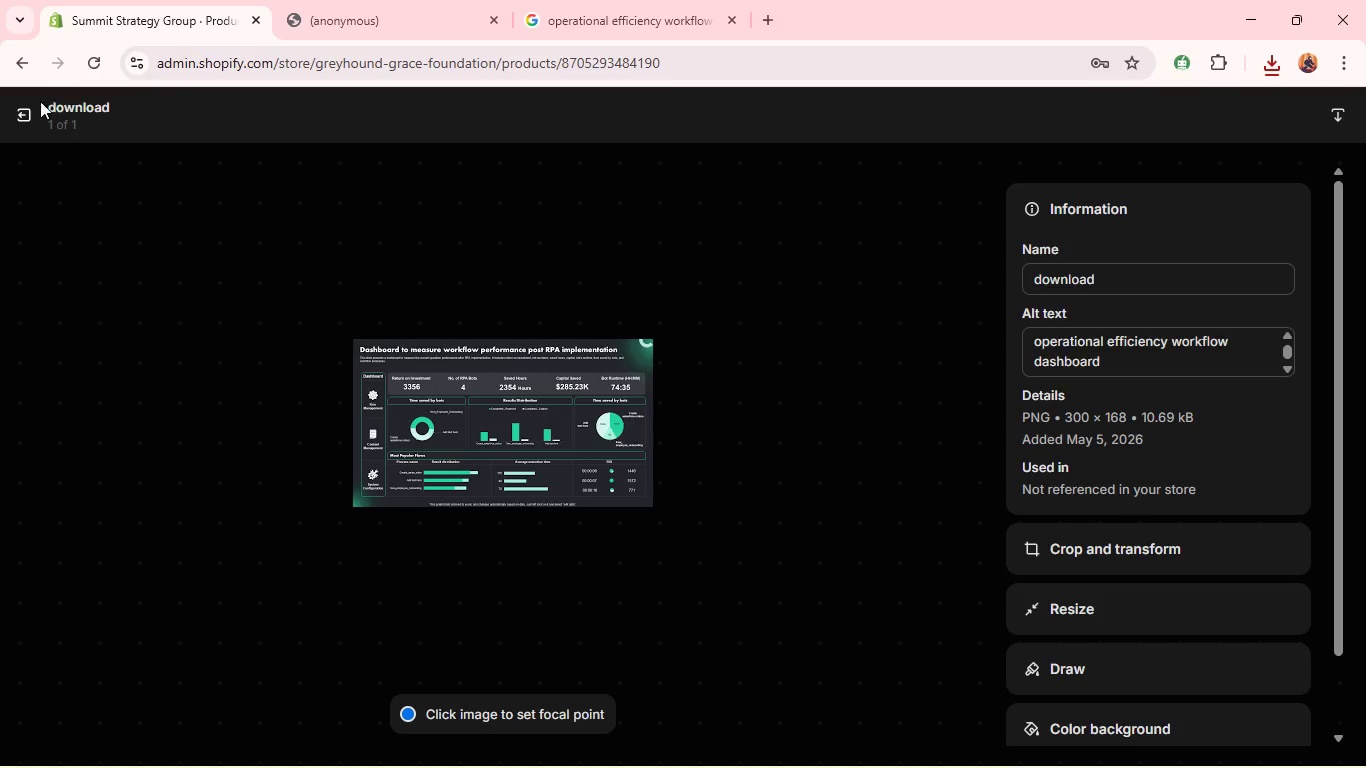 
left_click([30, 107])
 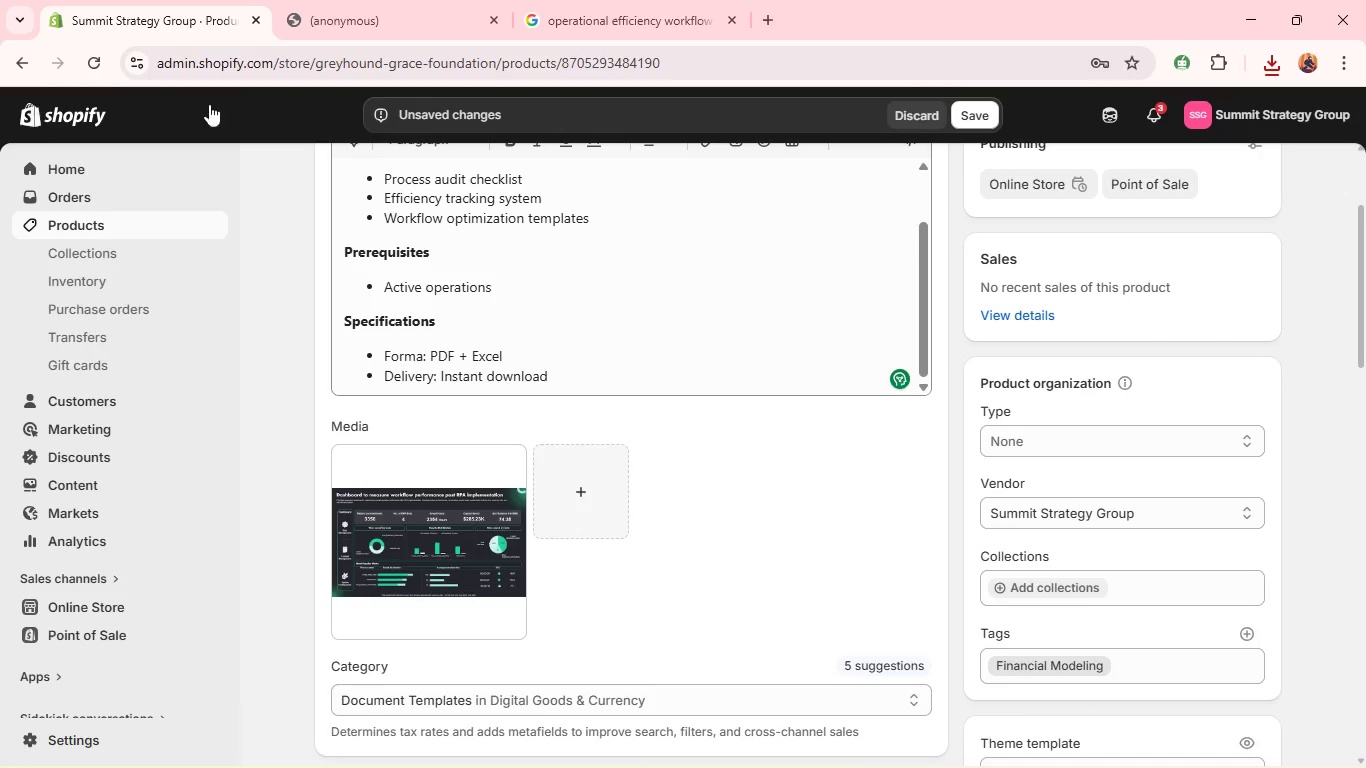 
mouse_move([696, 240])
 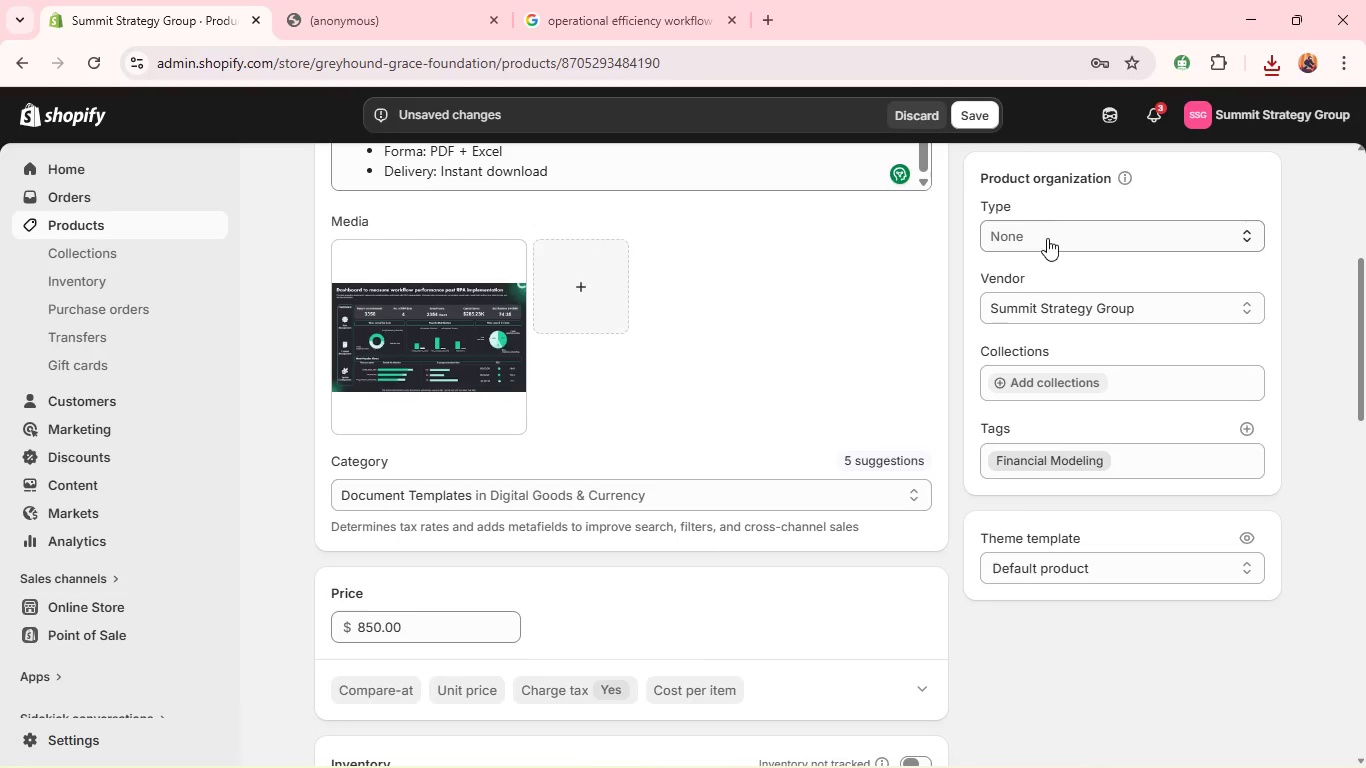 
left_click([1049, 237])
 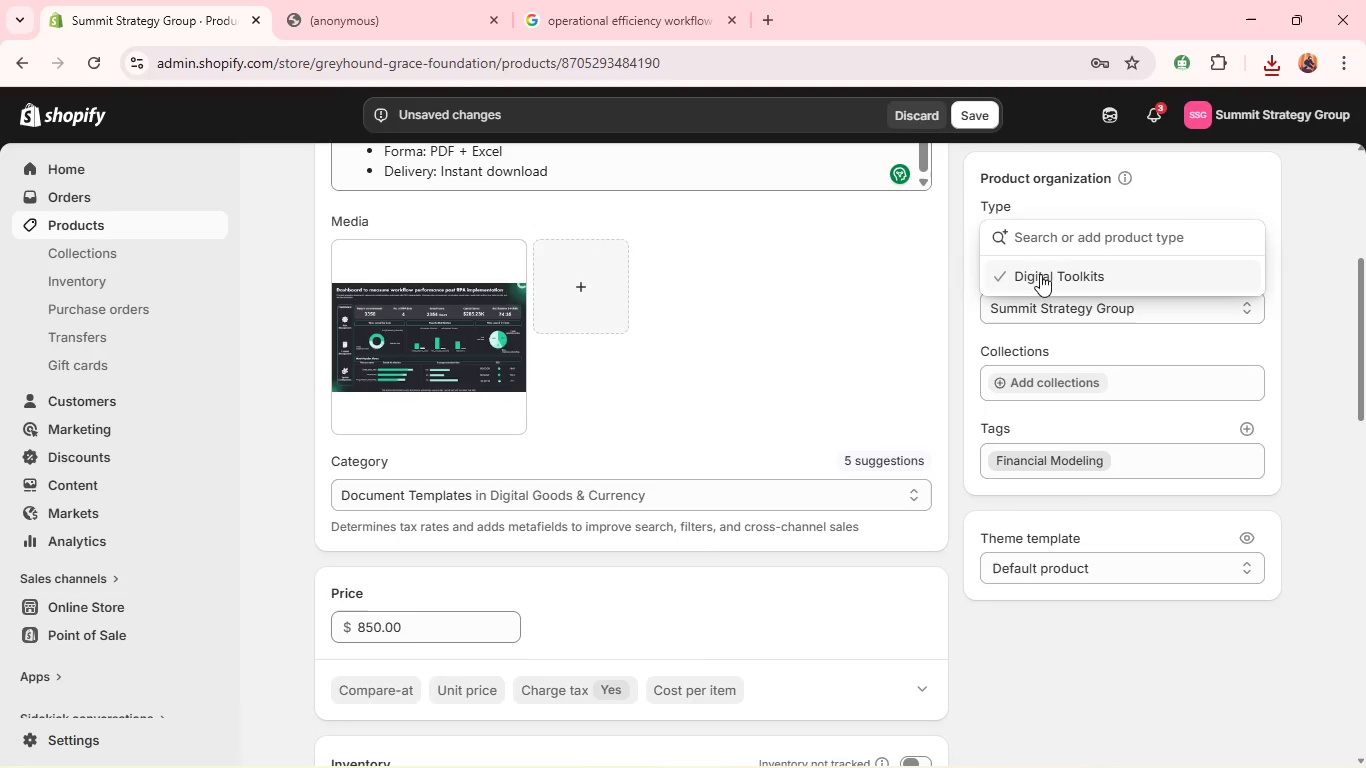 
left_click([1041, 277])
 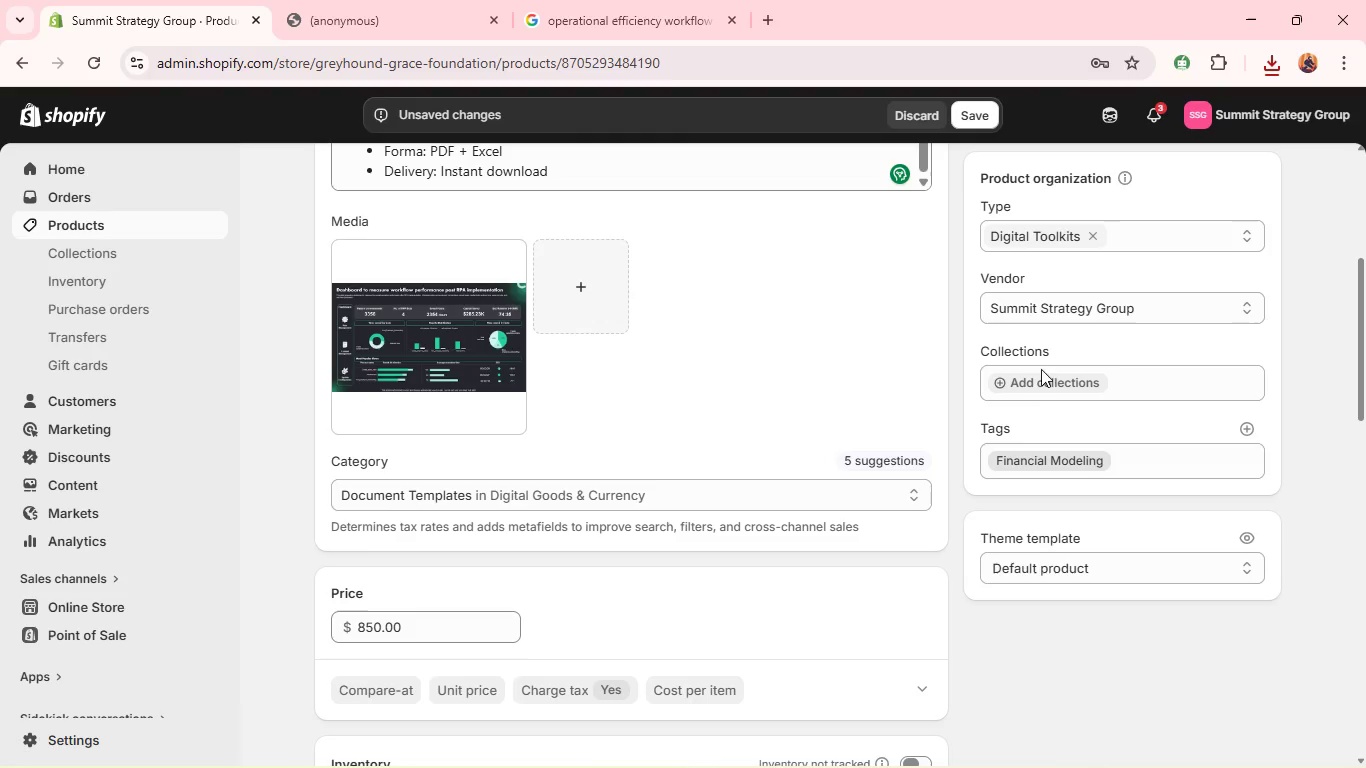 
left_click([1031, 393])
 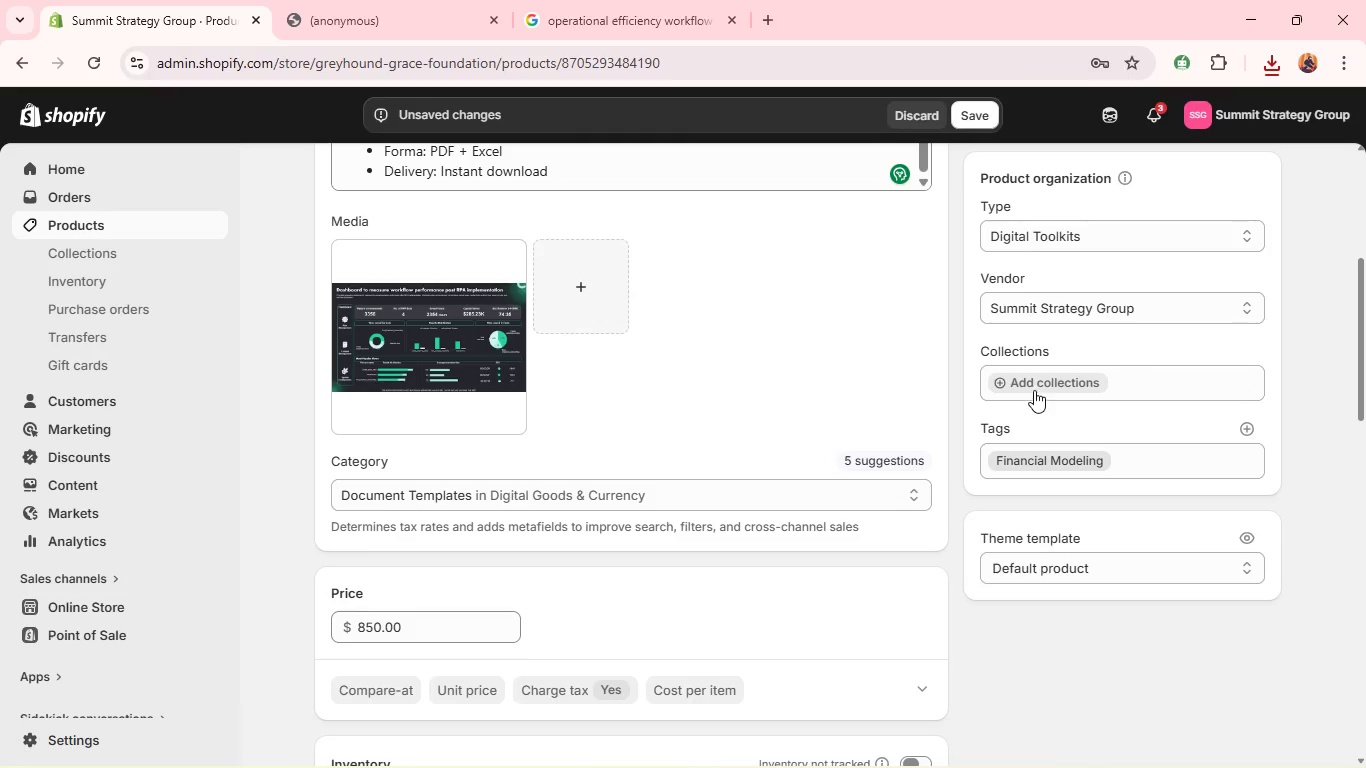 
left_click([1034, 386])
 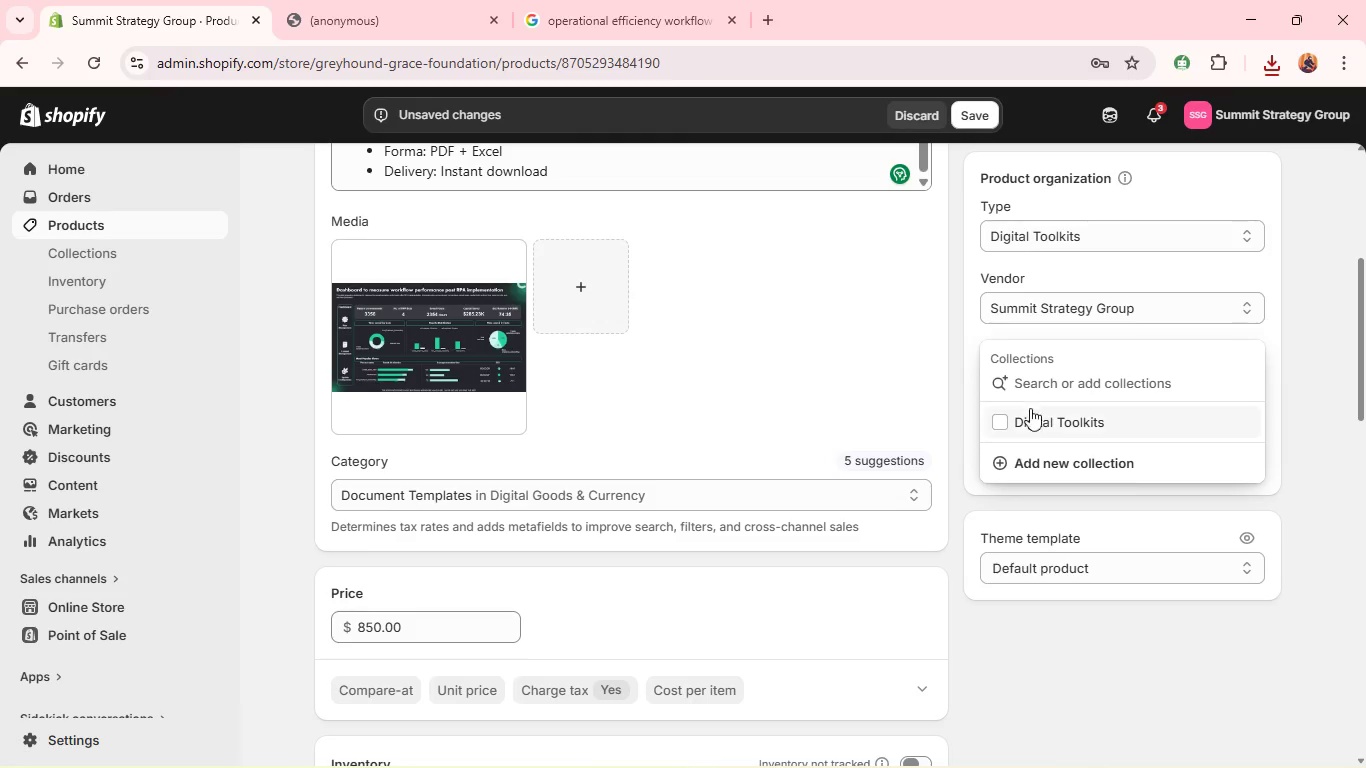 
left_click([1028, 414])
 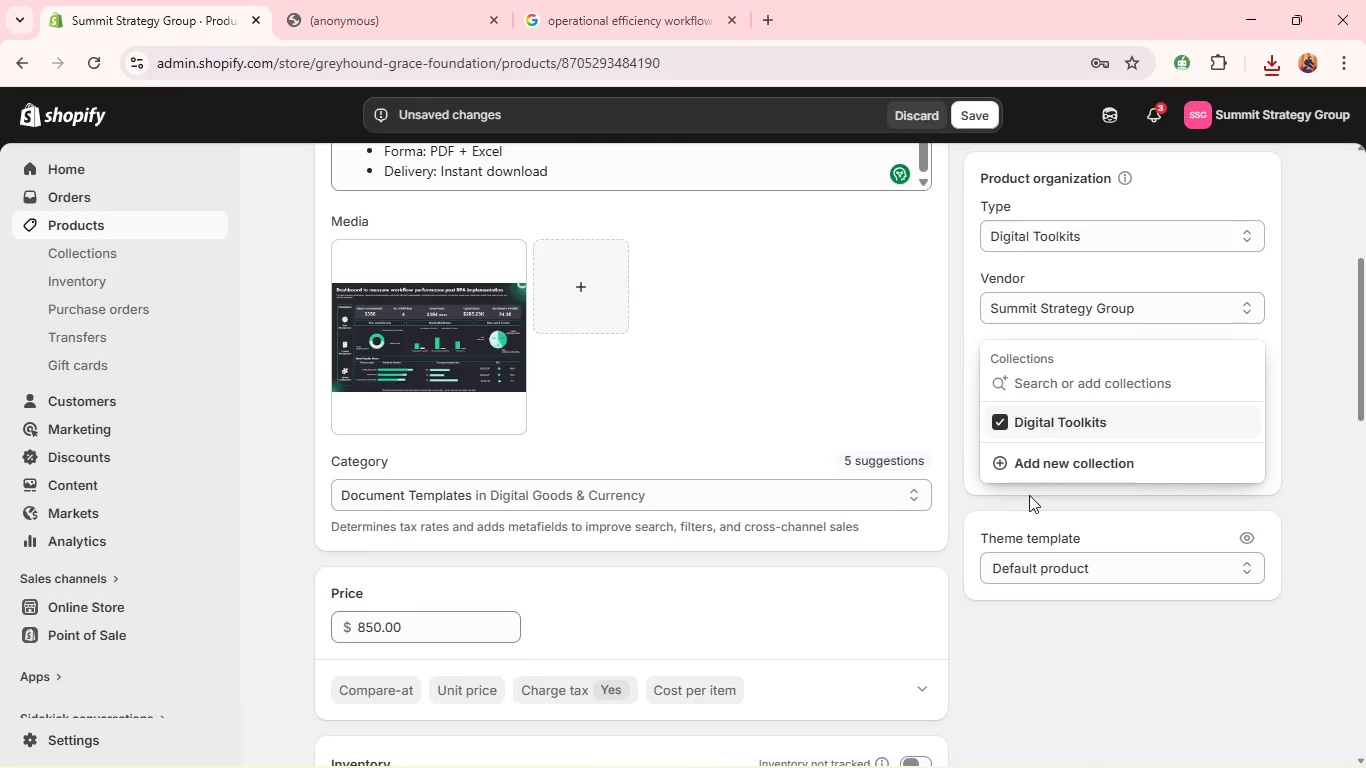 
left_click([877, 390])
 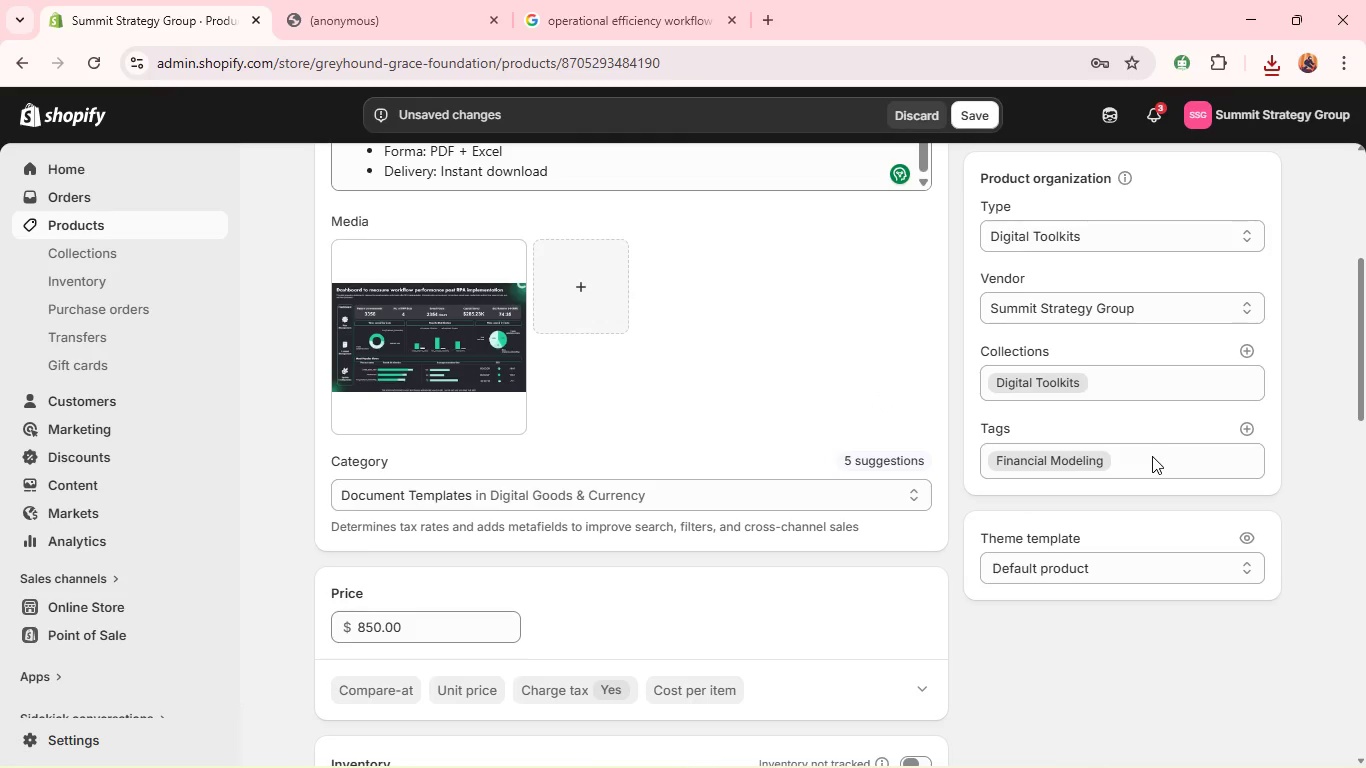 
wait(14.59)
 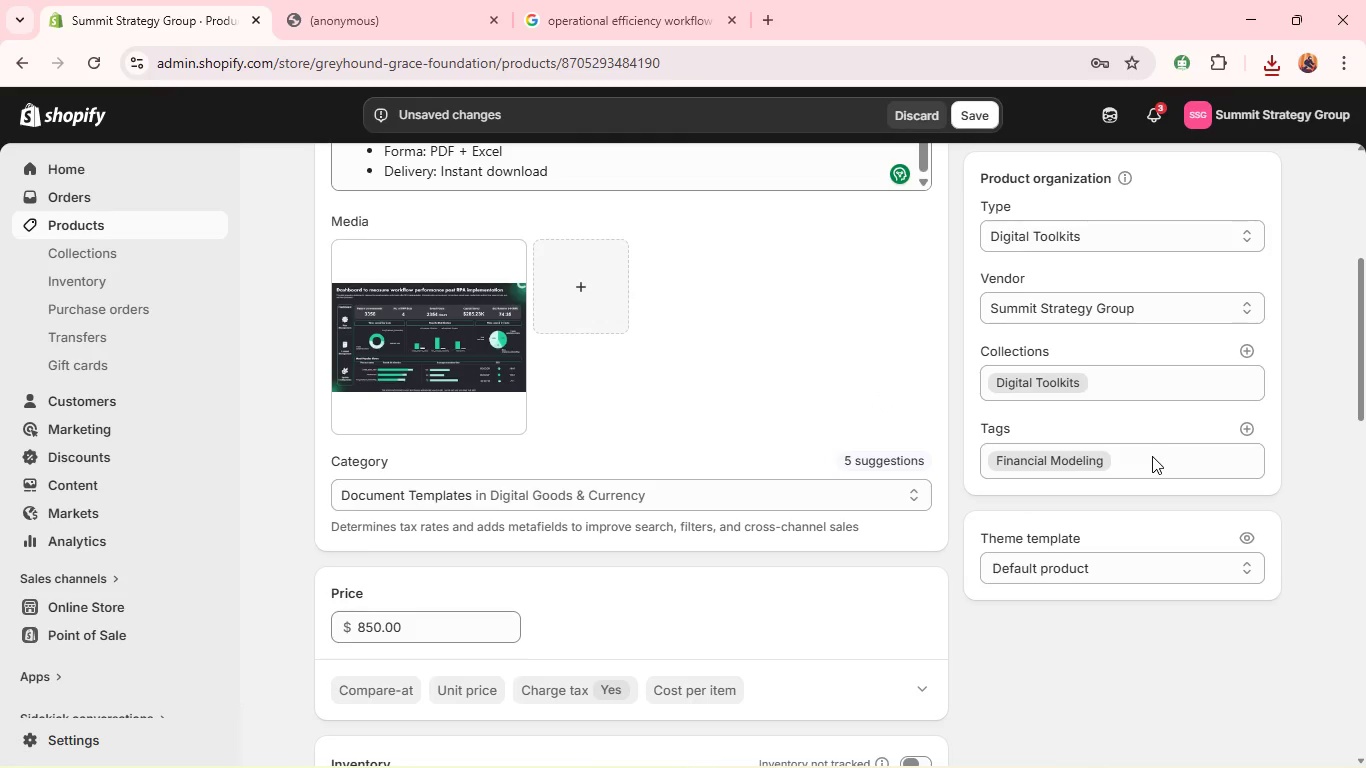 
left_click([403, 294])
 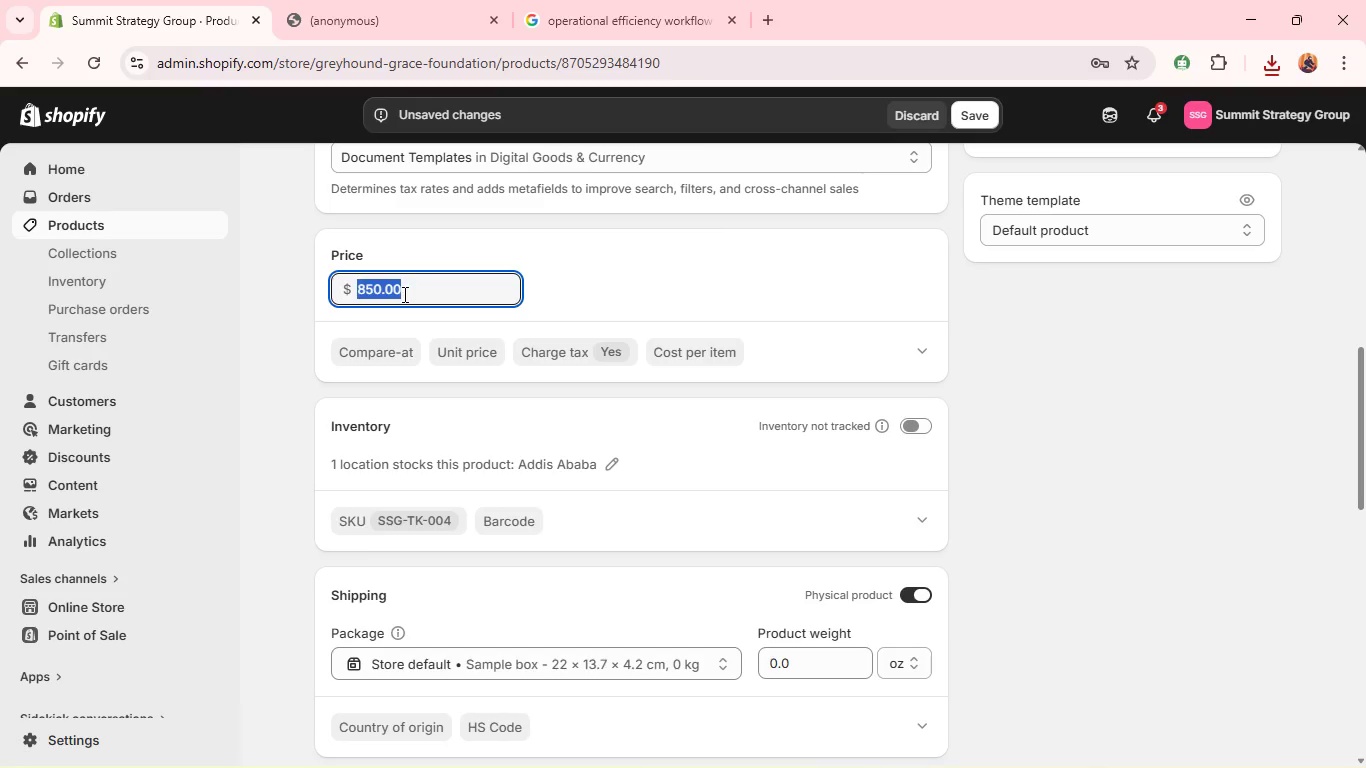 
type(139)
 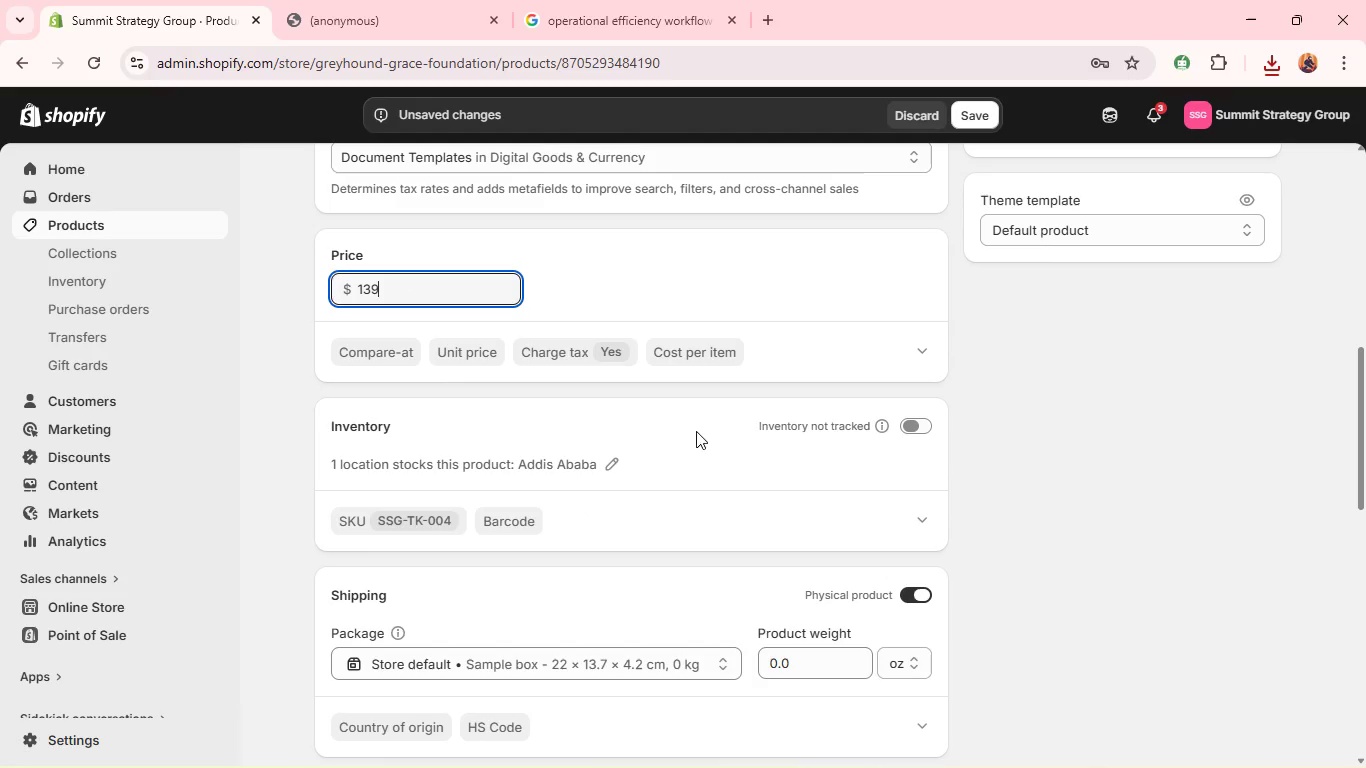 
left_click([918, 426])
 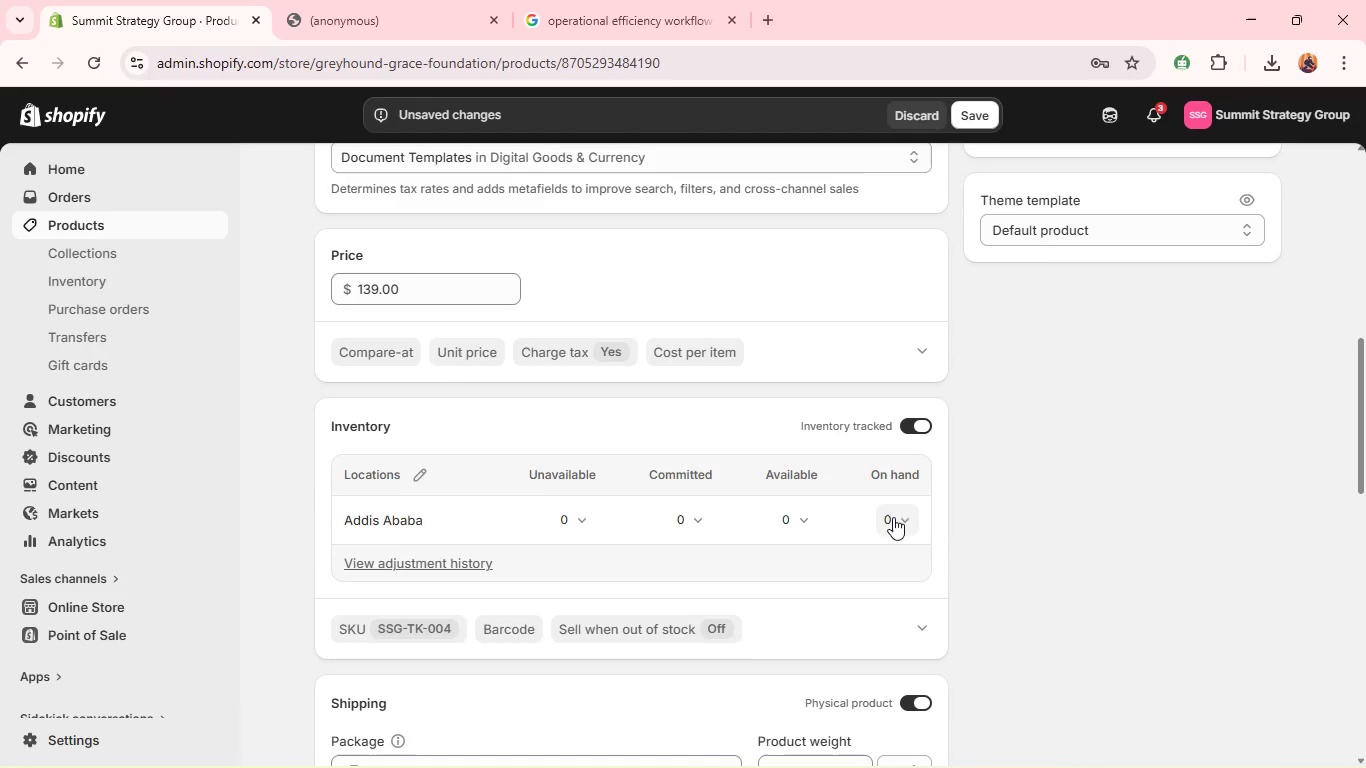 
left_click([892, 527])
 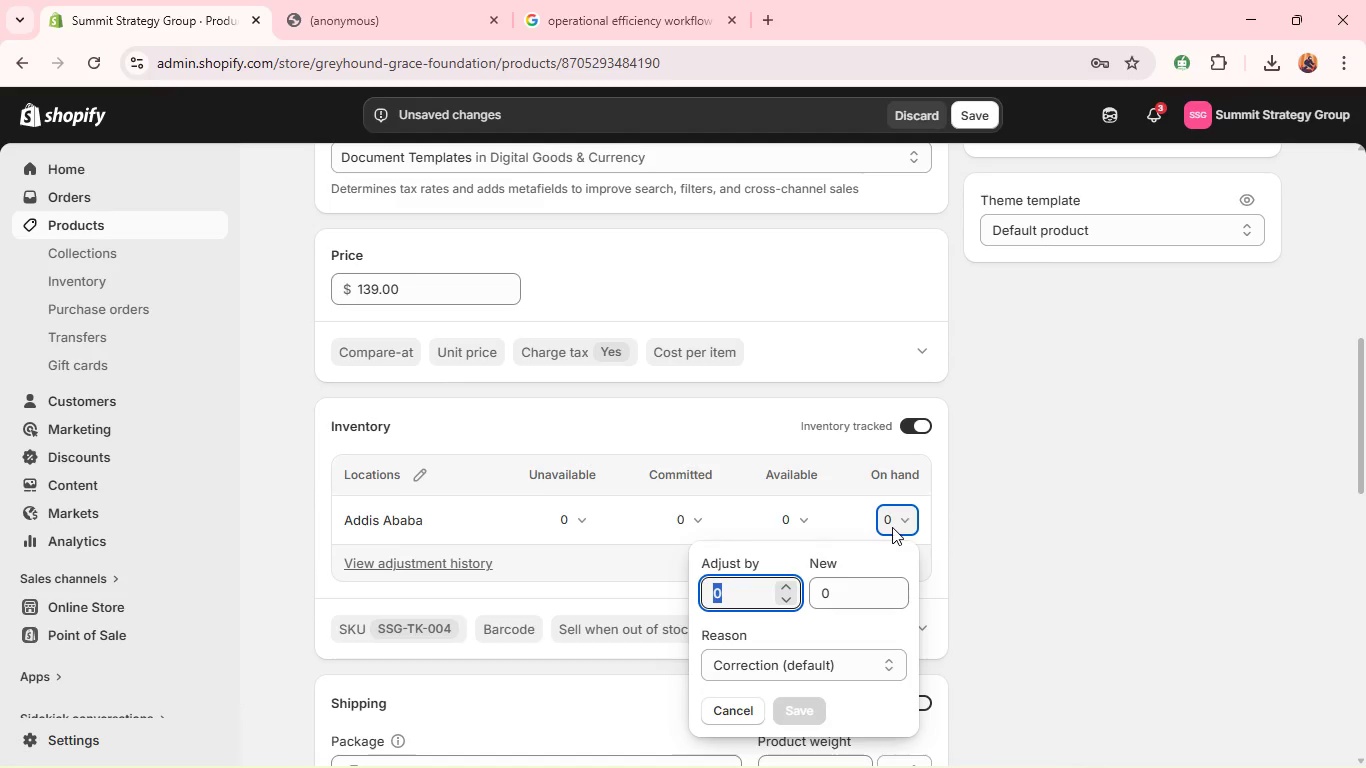 
type(999)
 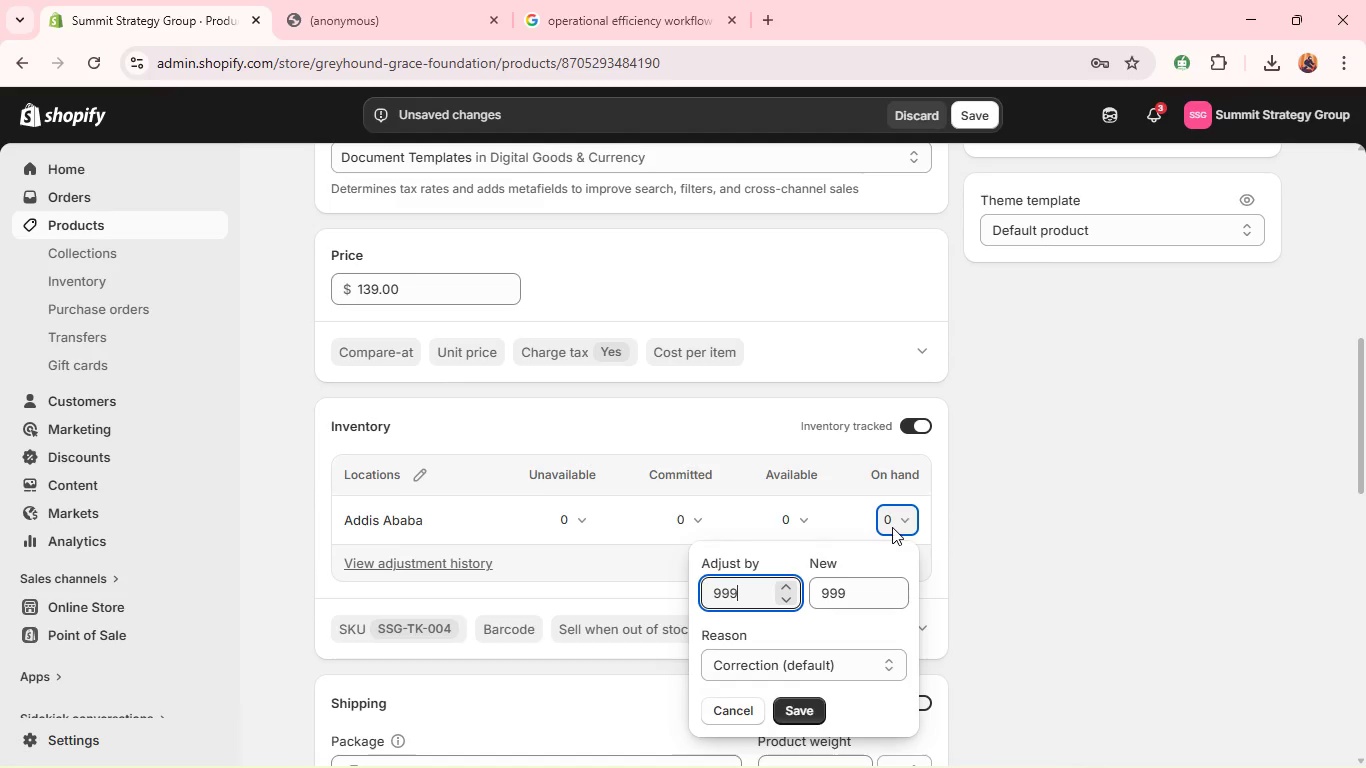 
key(Enter)
 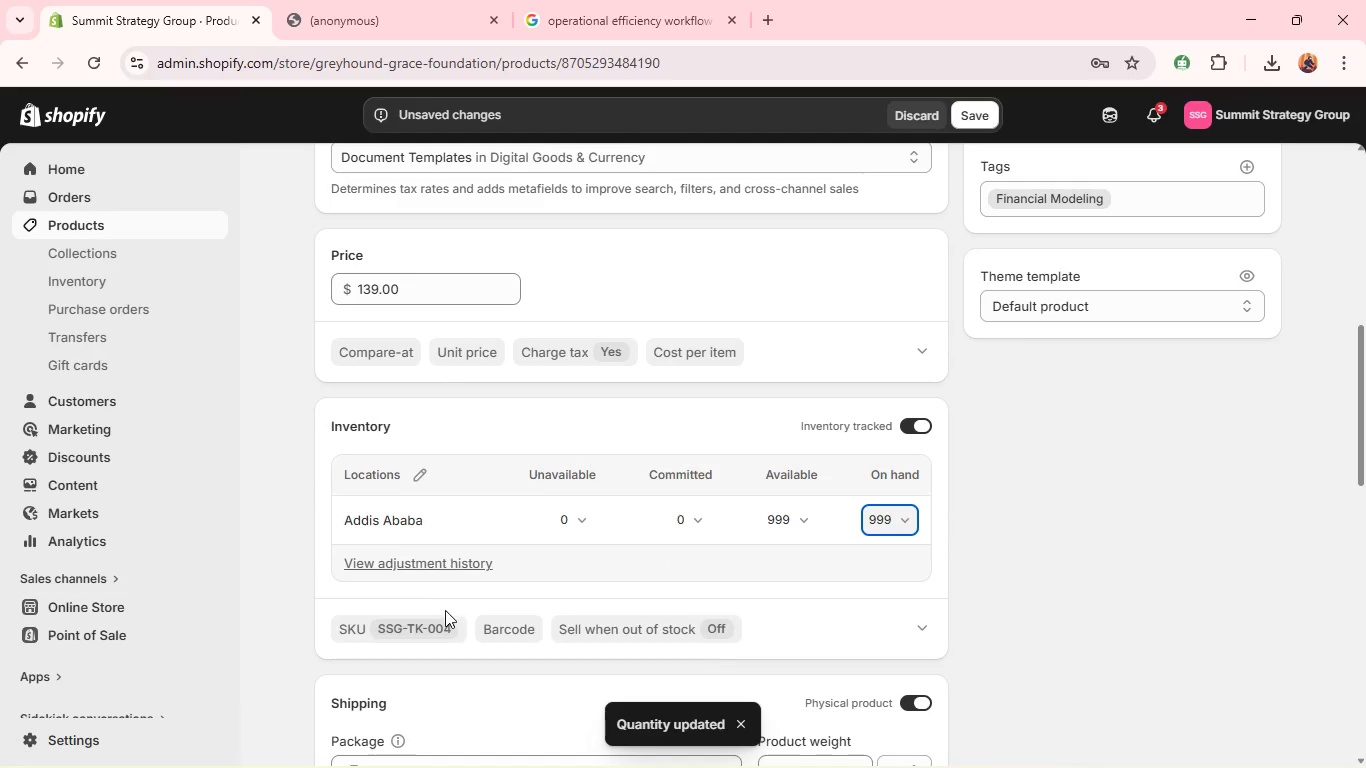 
left_click([448, 624])
 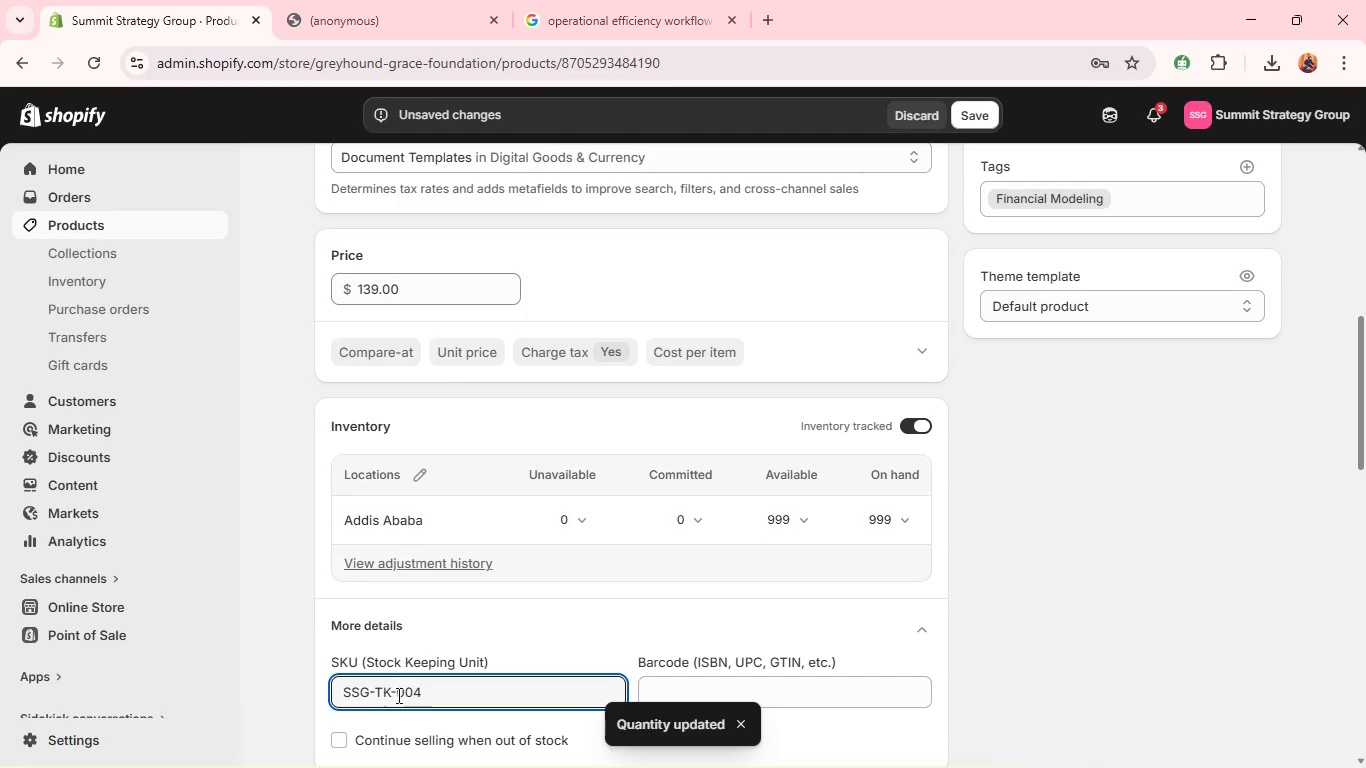 
left_click([390, 697])
 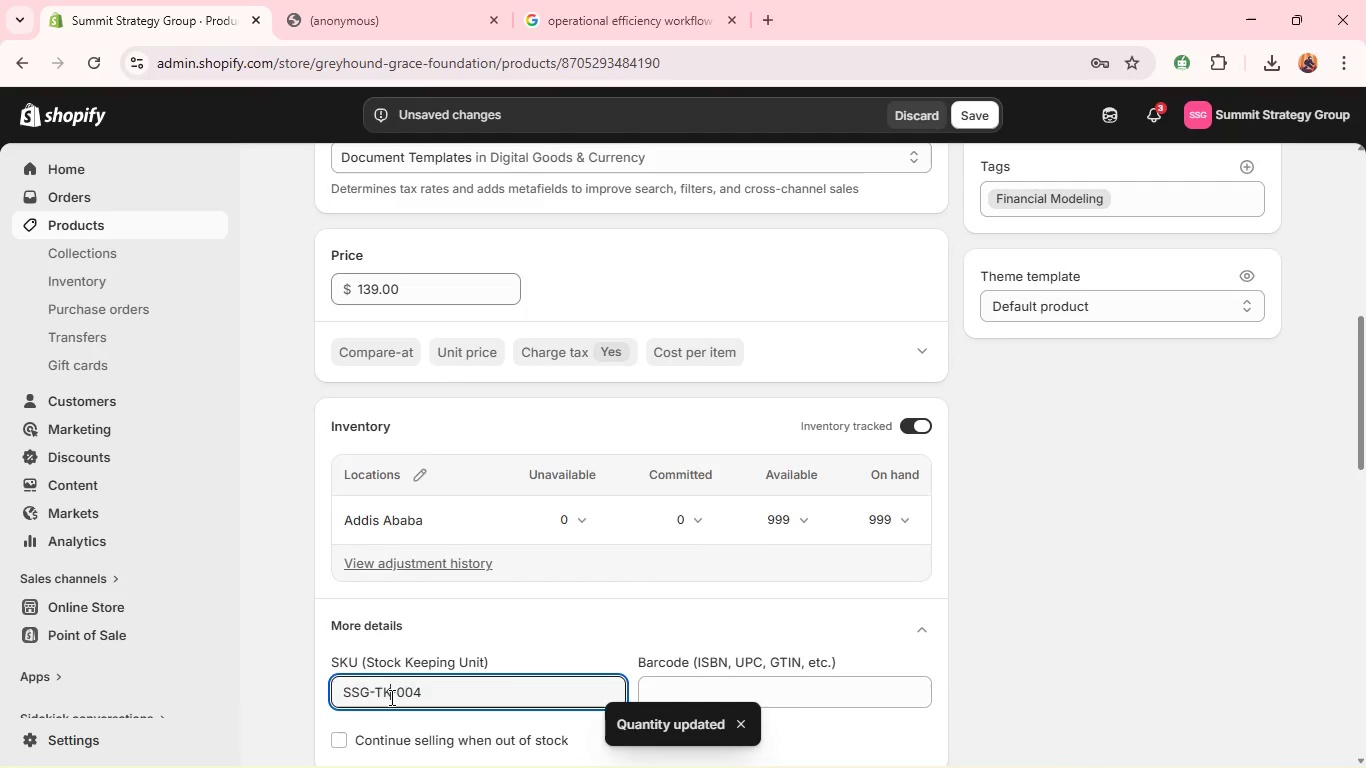 
key(Backspace)
key(Backspace)
type(dt)
 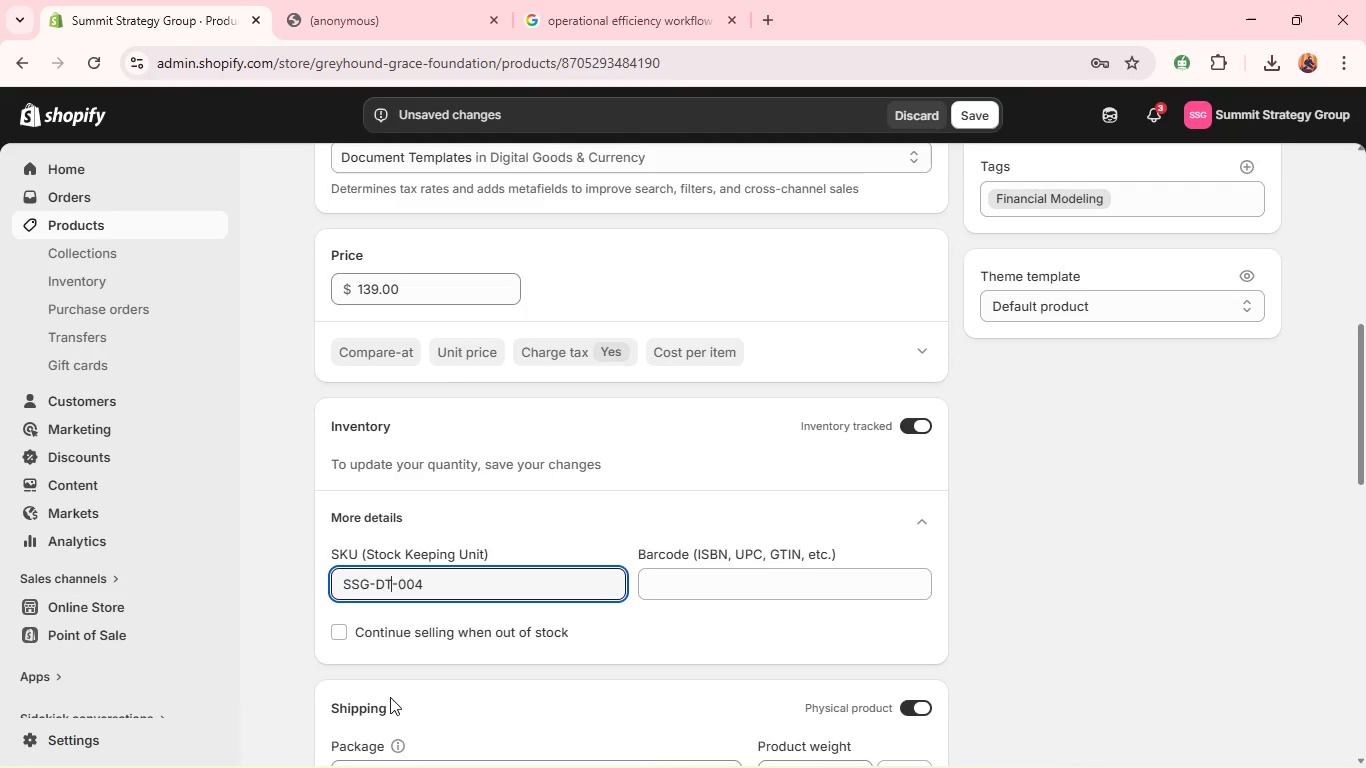 
hold_key(key=ShiftLeft, duration=1.28)
 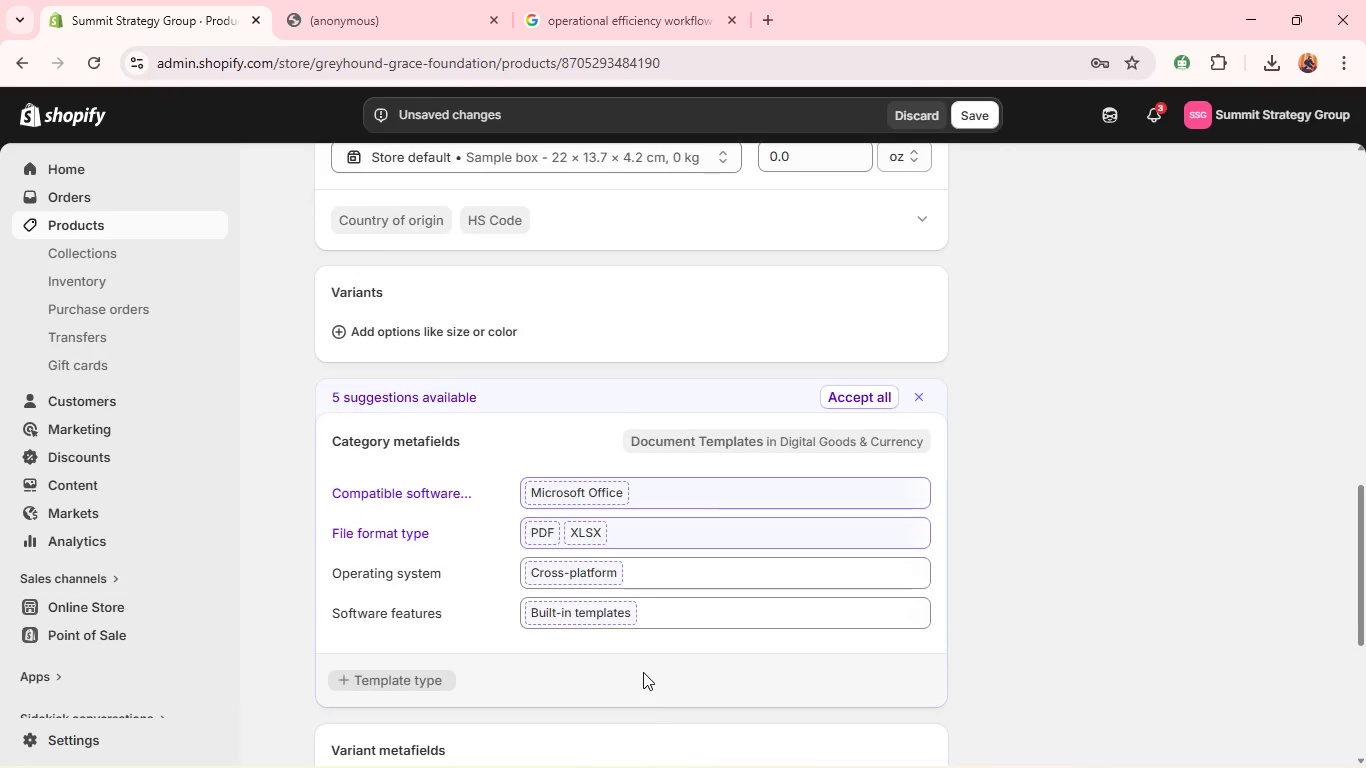 
left_click([873, 289])
 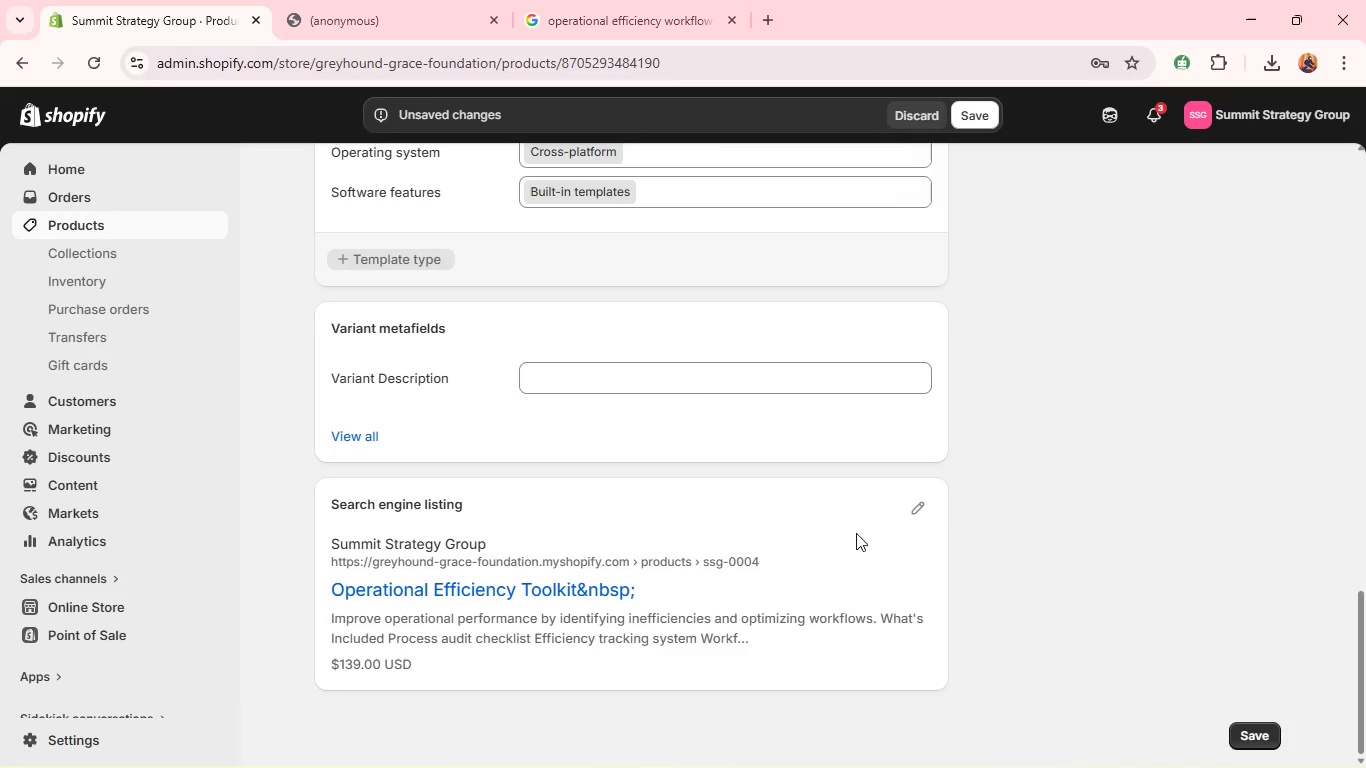 
left_click([912, 505])
 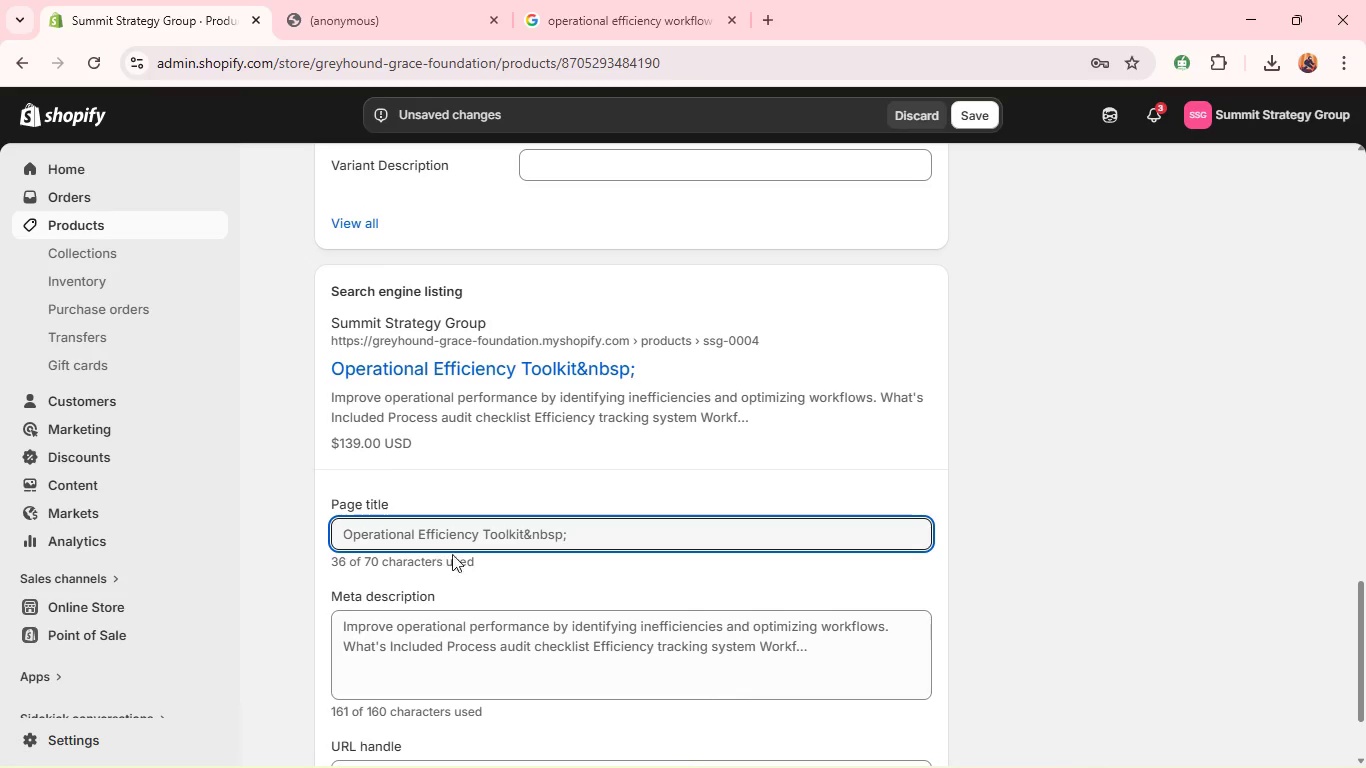 
left_click([581, 535])
 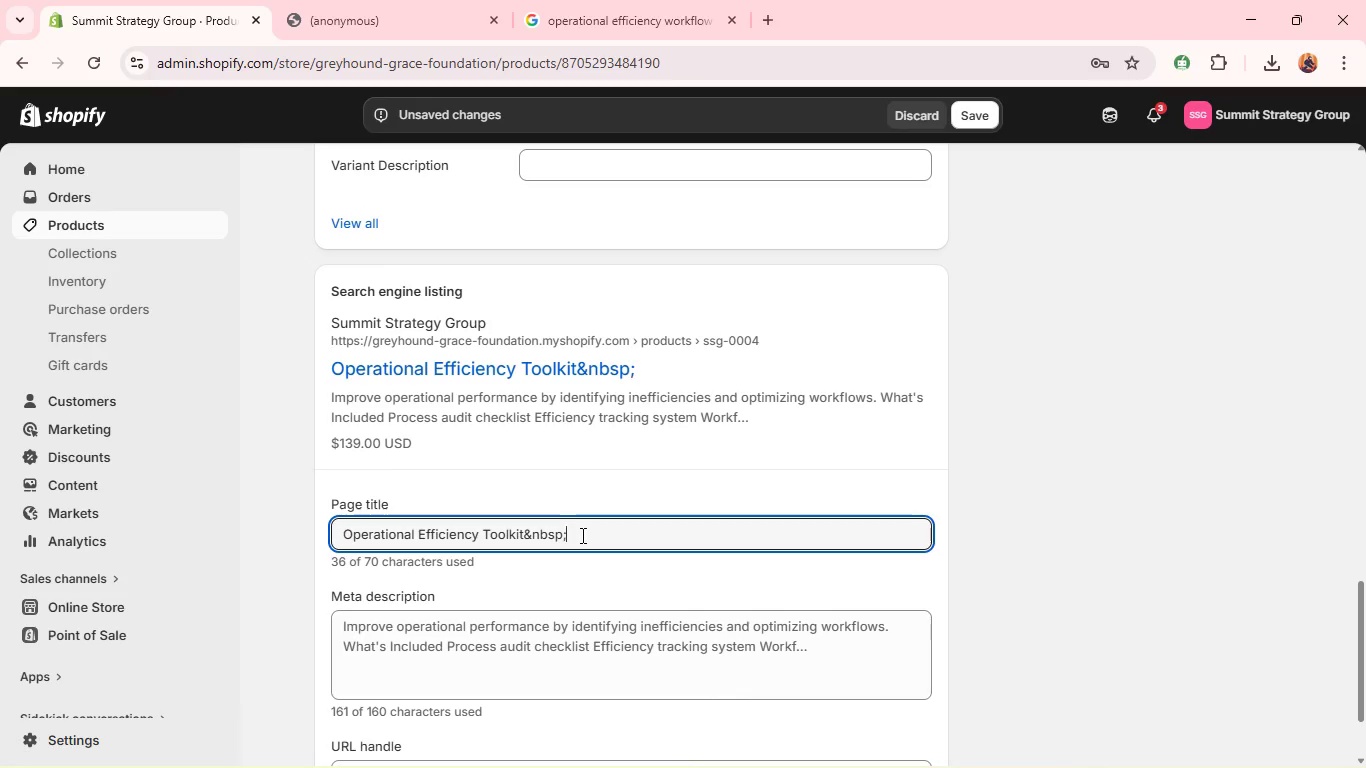 
key(Backspace)
key(Backspace)
key(Backspace)
key(Backspace)
key(Backspace)
key(Backspace)
type( for Business OPTIMization)
 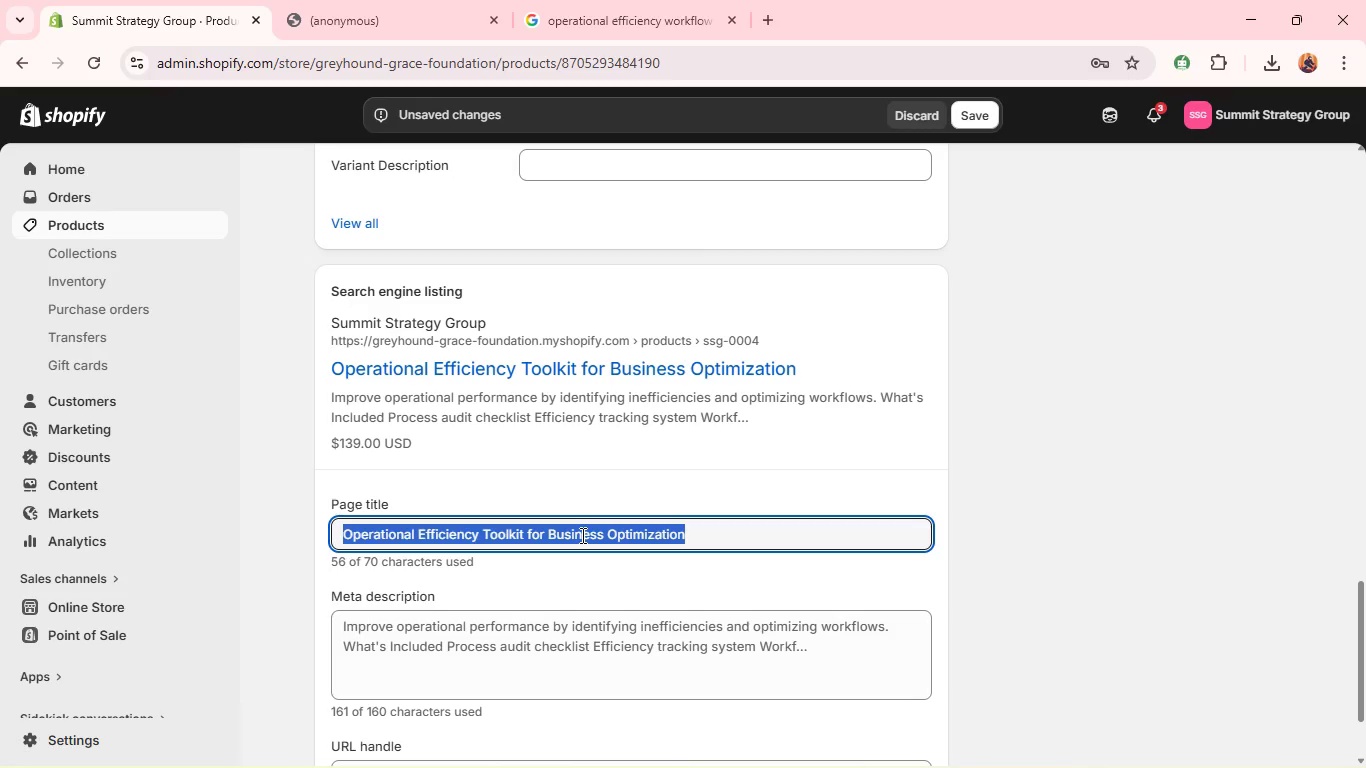 
key(Control+A)
 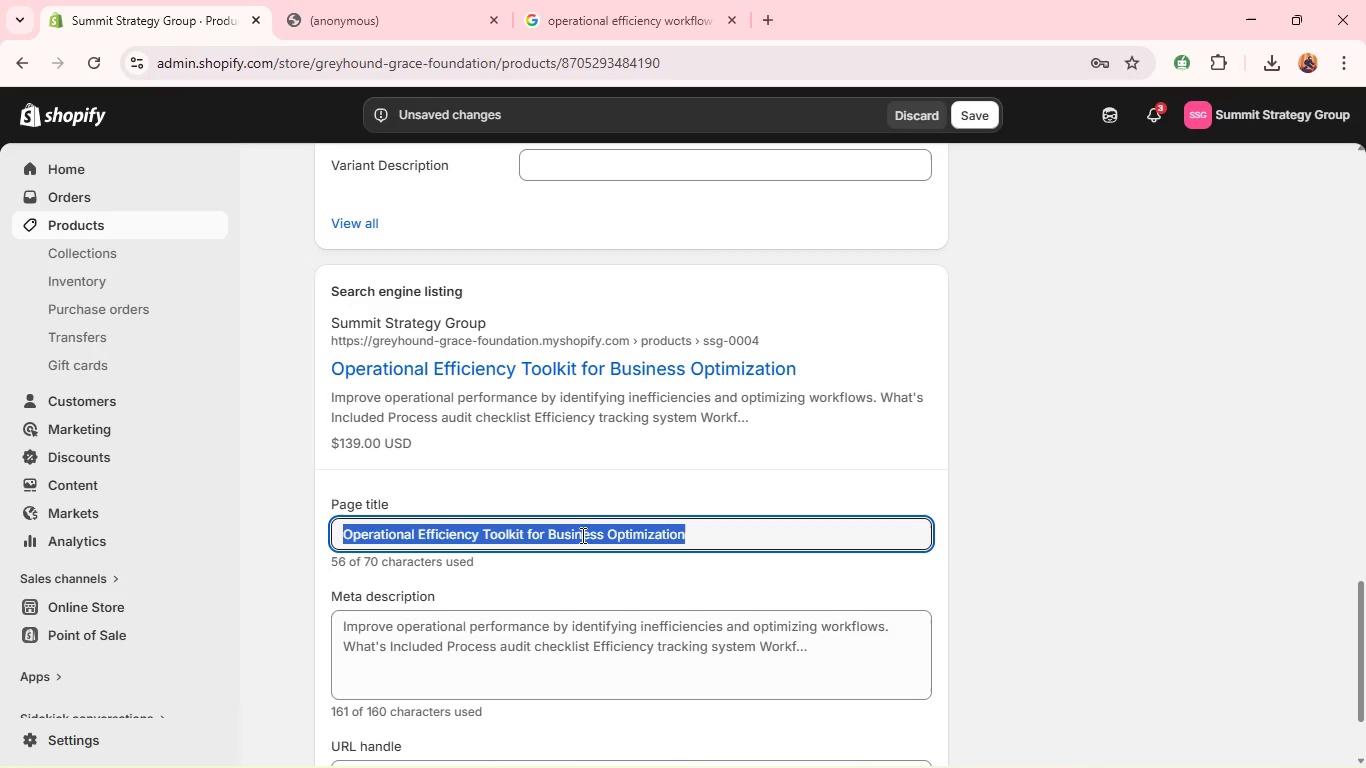 
key(Control+C)
 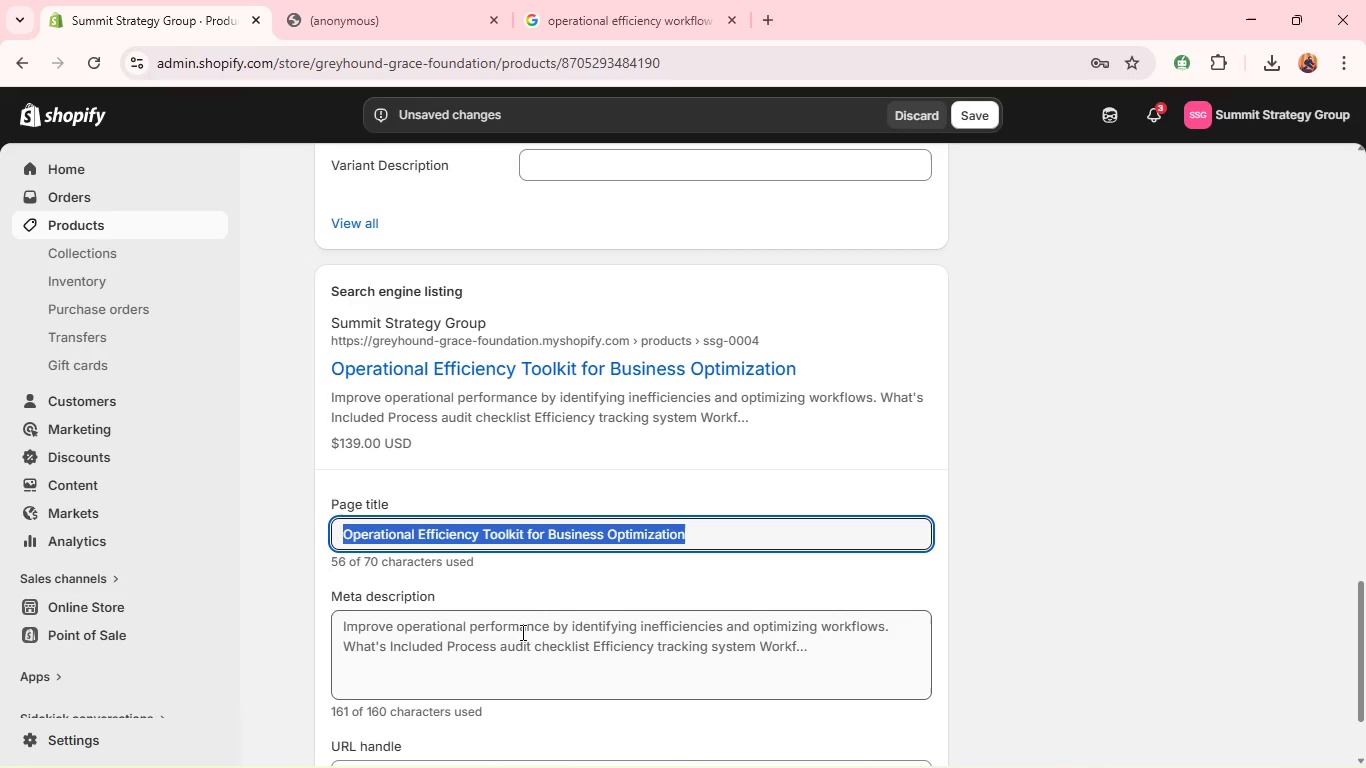 
left_click([521, 632])
 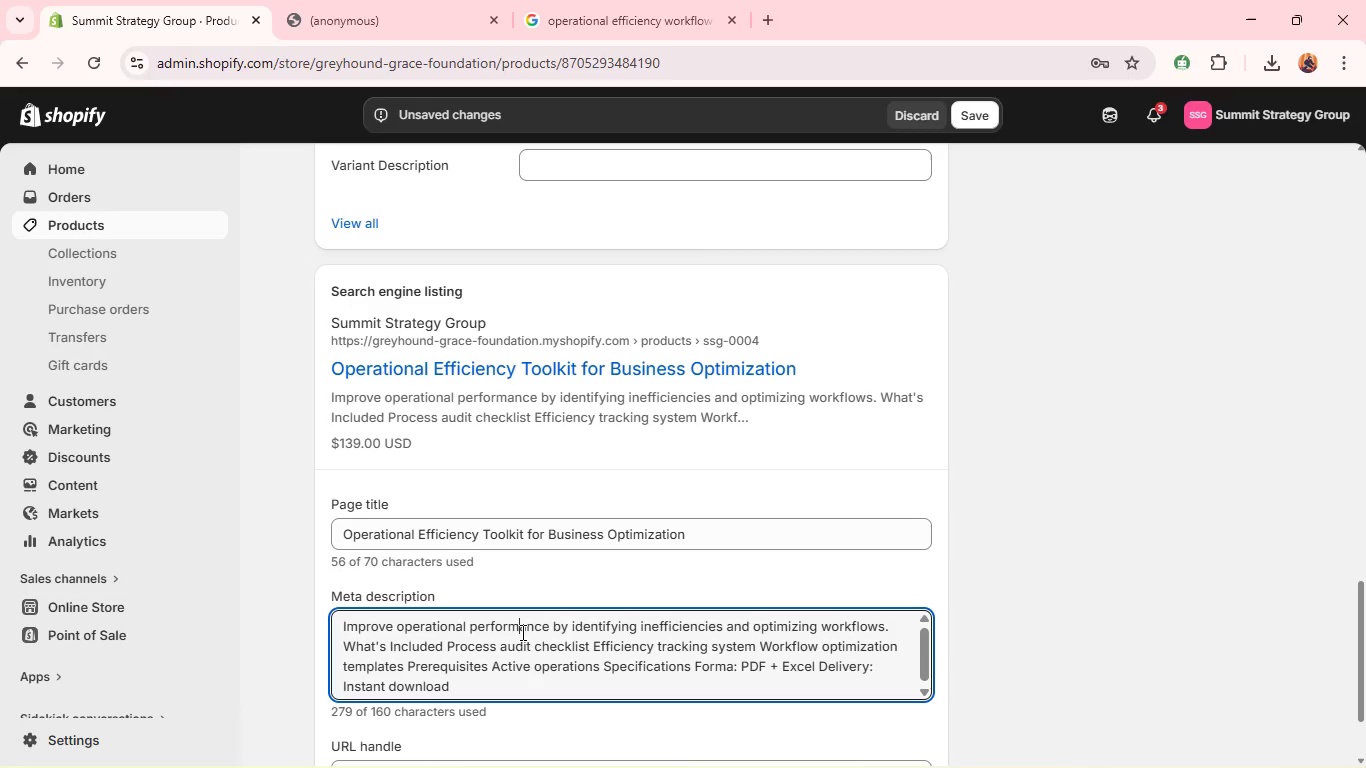 
key(Control+A)
 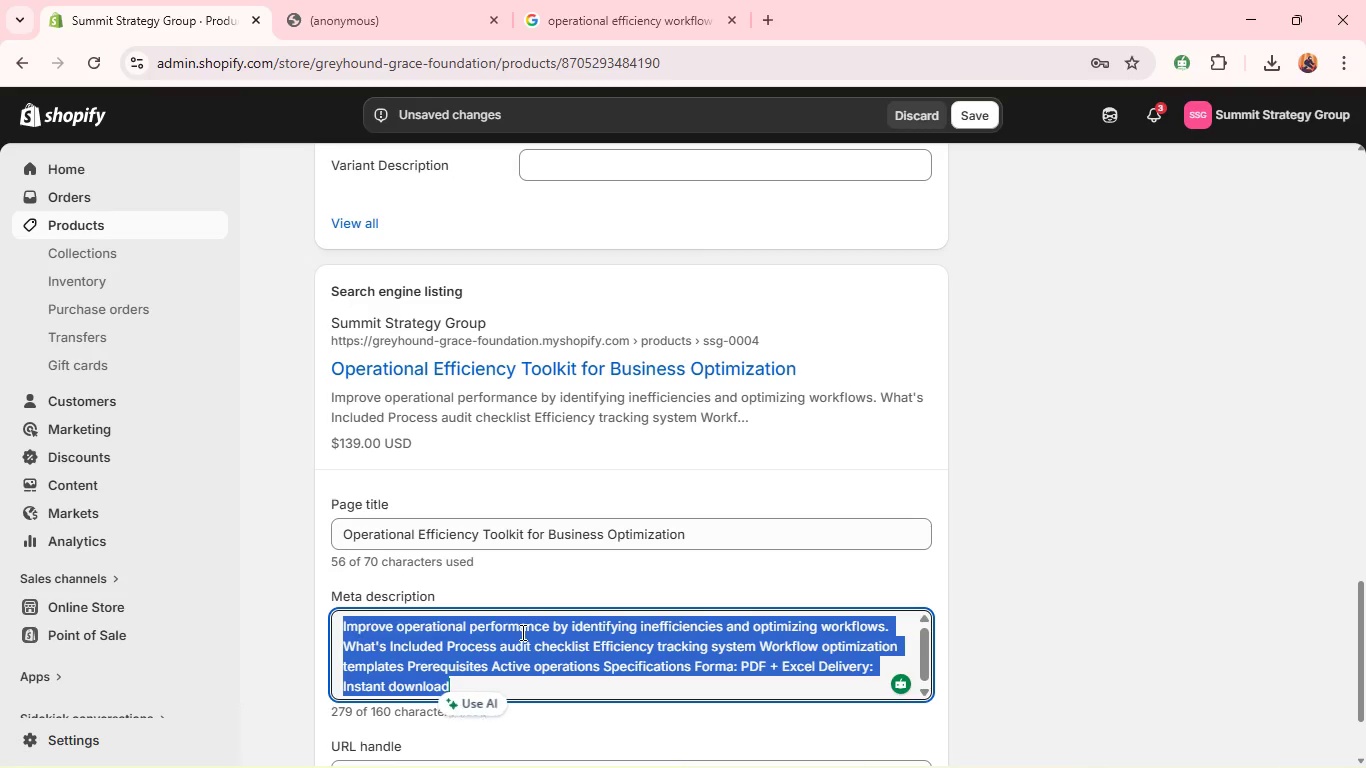 
key(Control+V)
 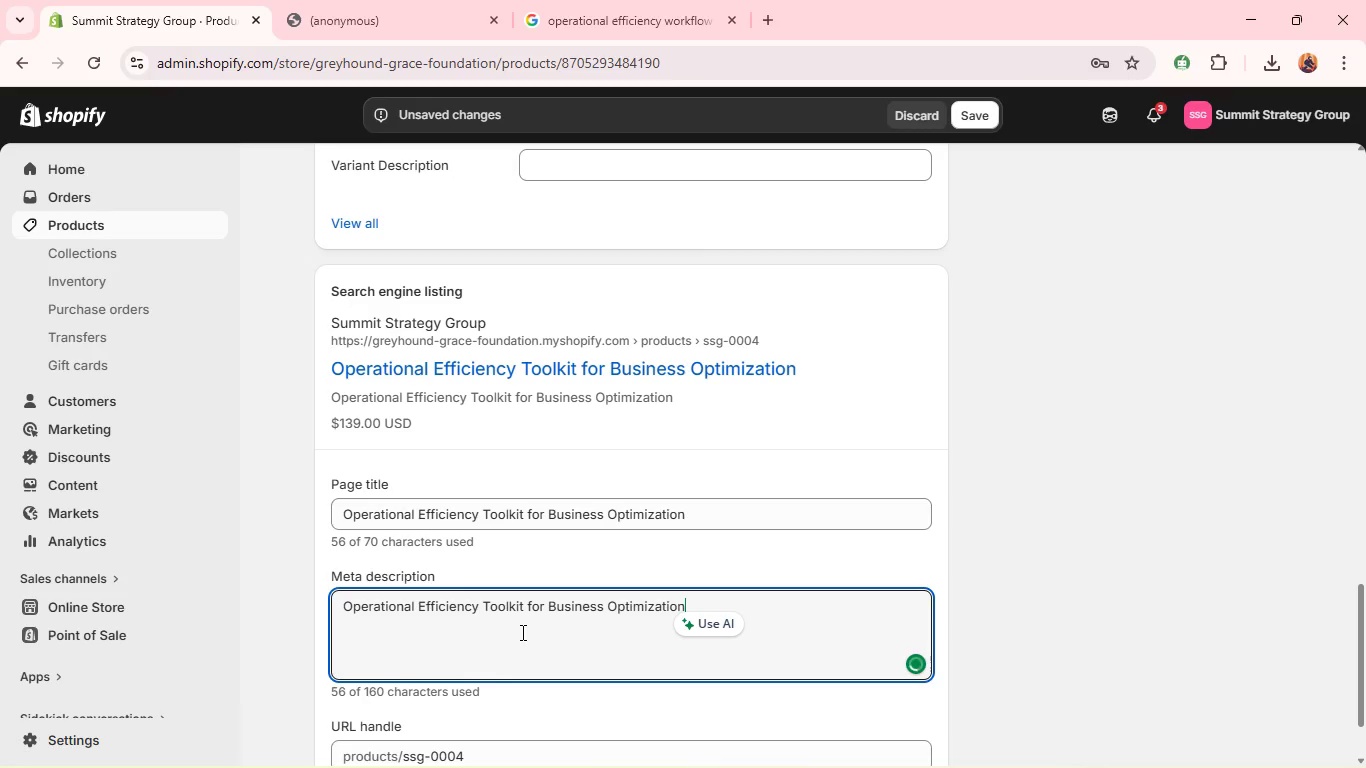 
key(Control+Space)
 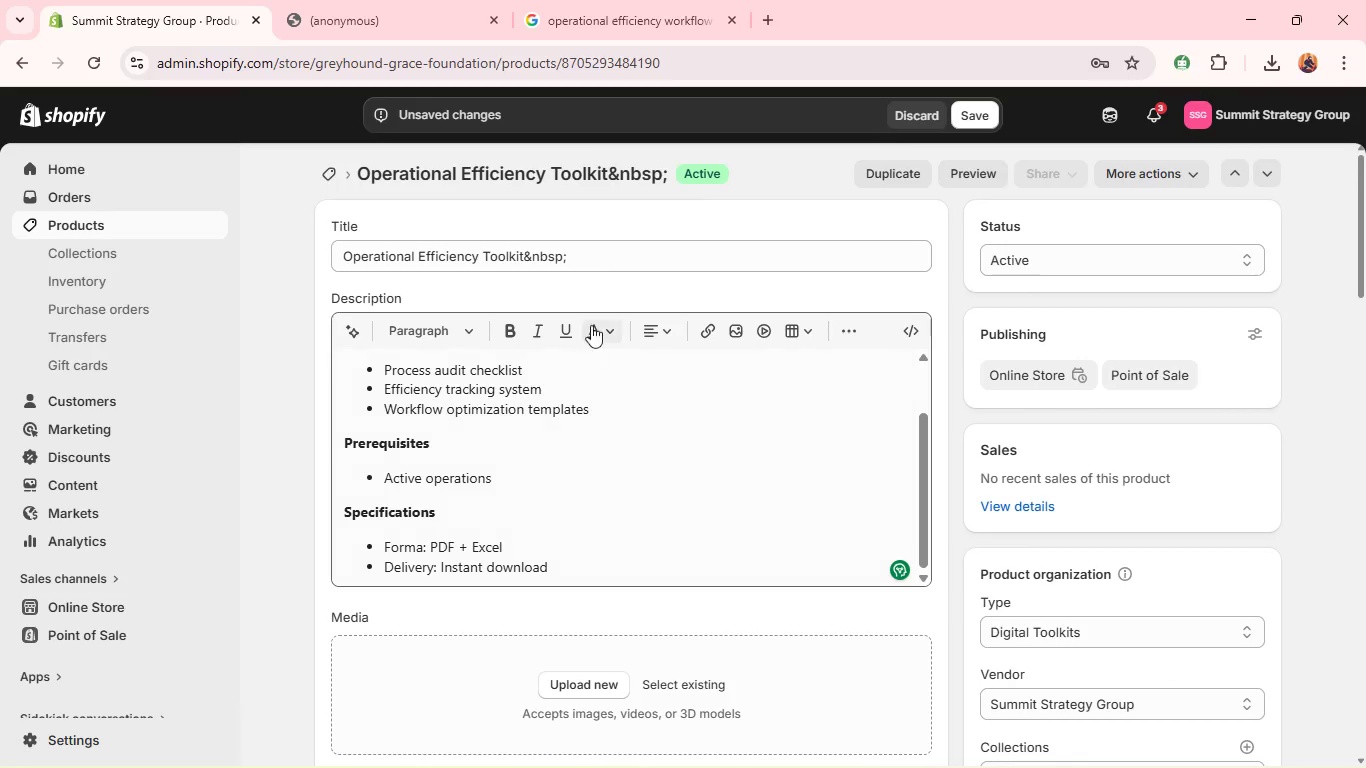 
left_click([593, 264])
 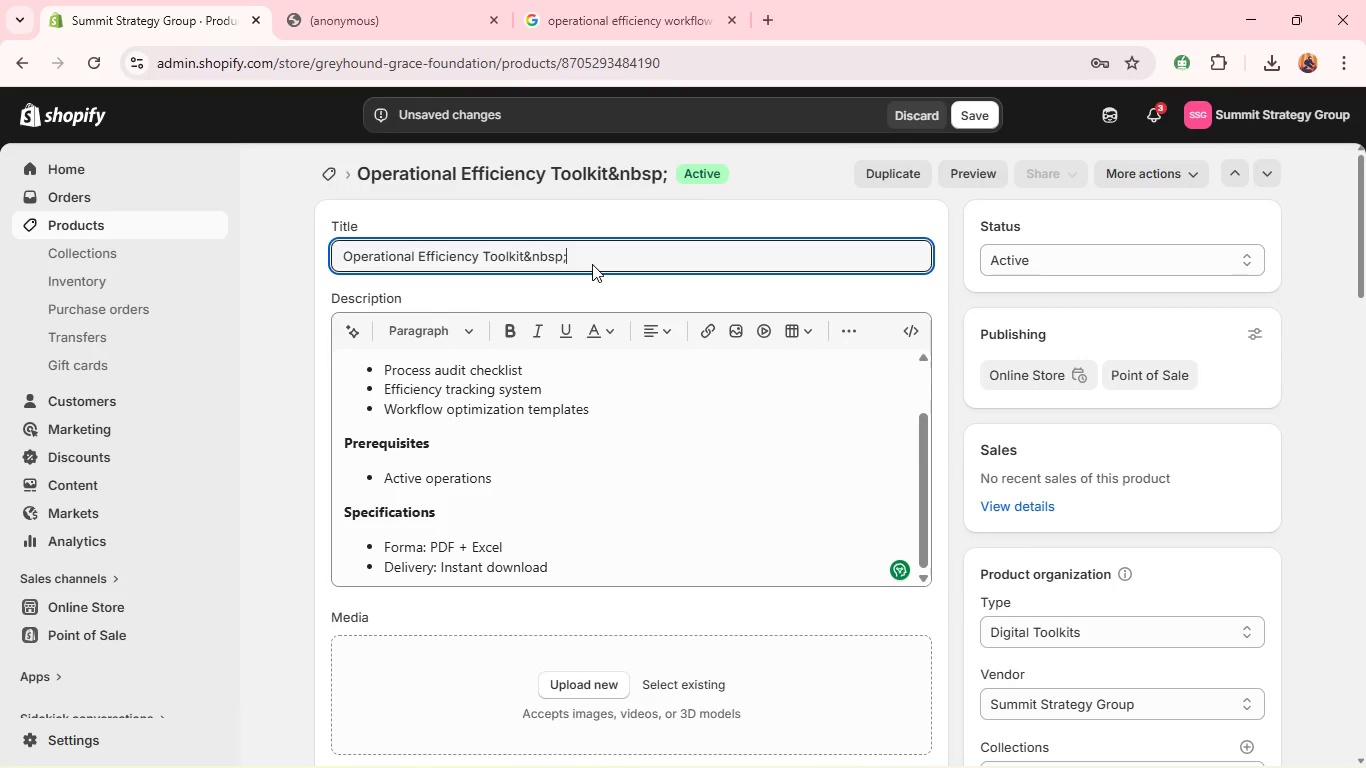 
key(Backspace)
 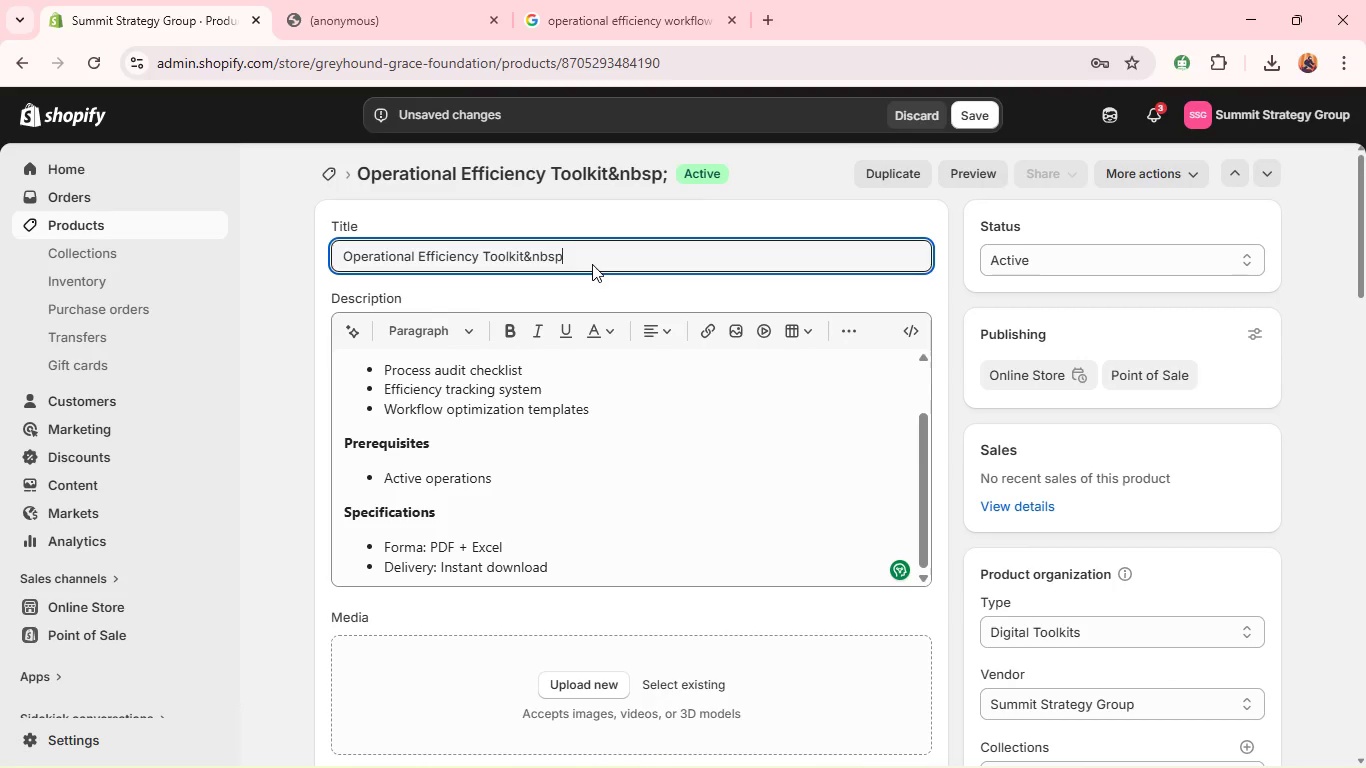 
key(Backspace)
 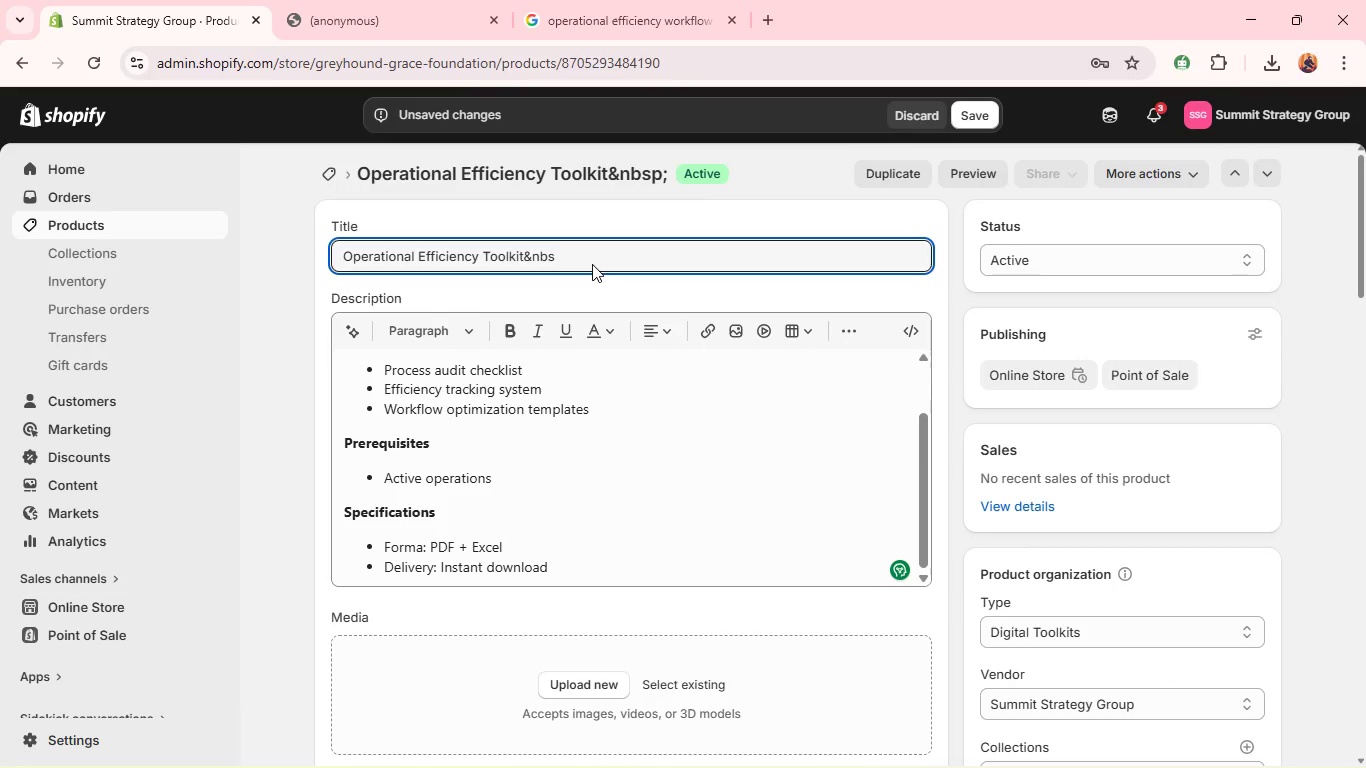 
key(Backspace)
 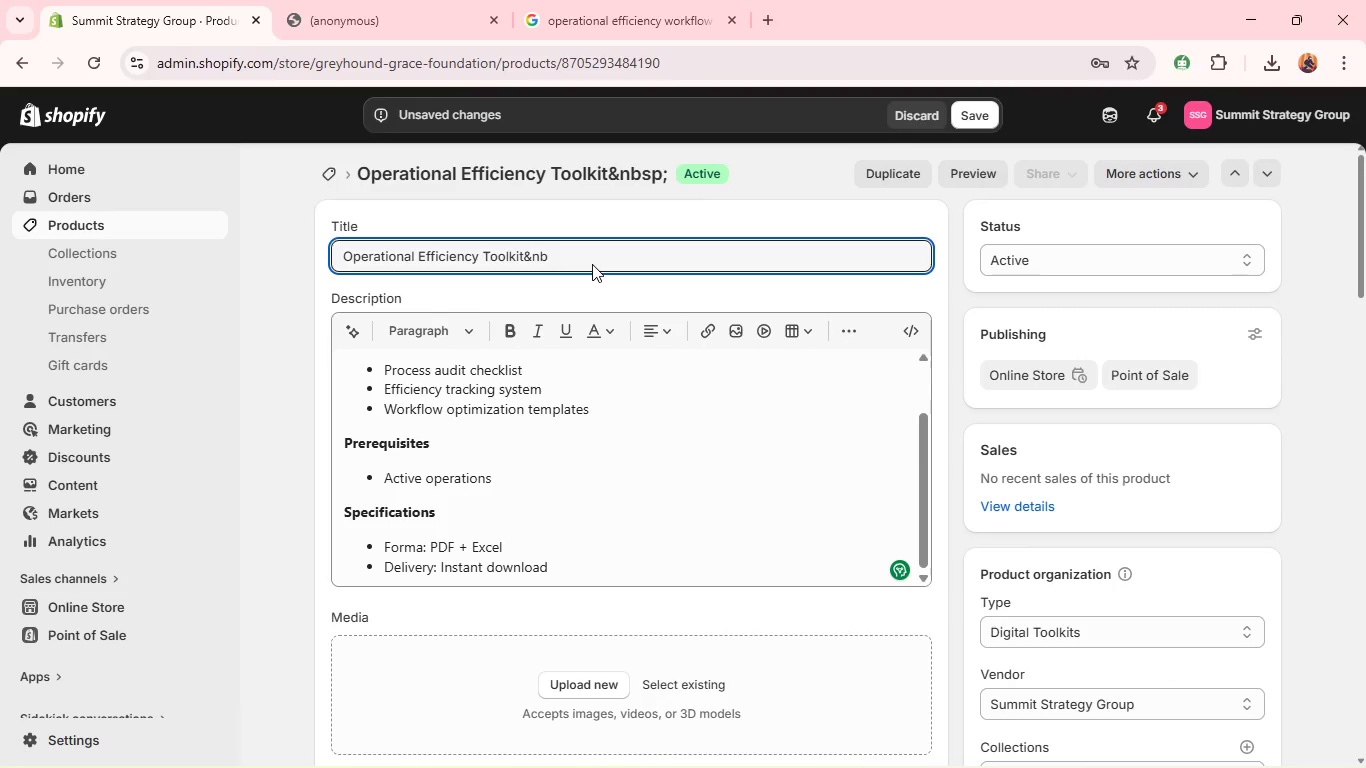 
key(Backspace)
 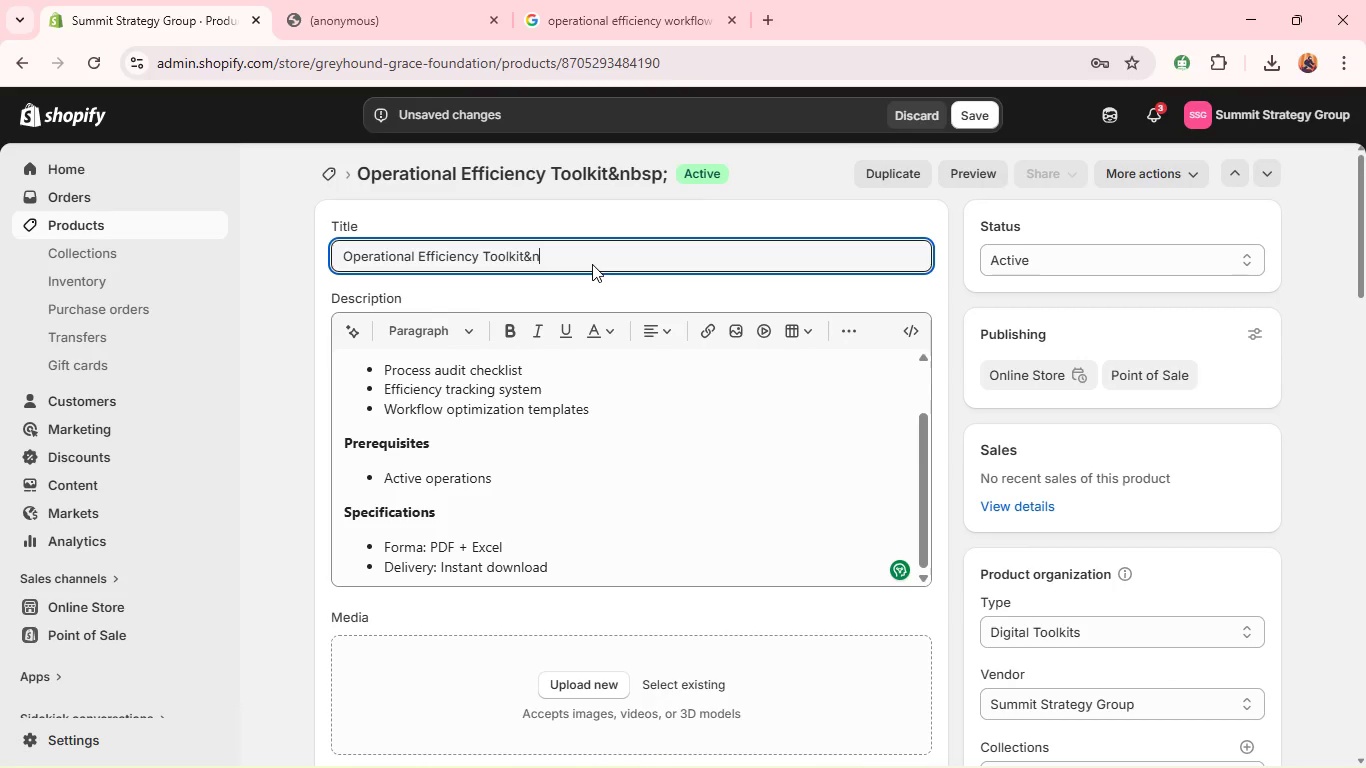 
key(Backspace)
 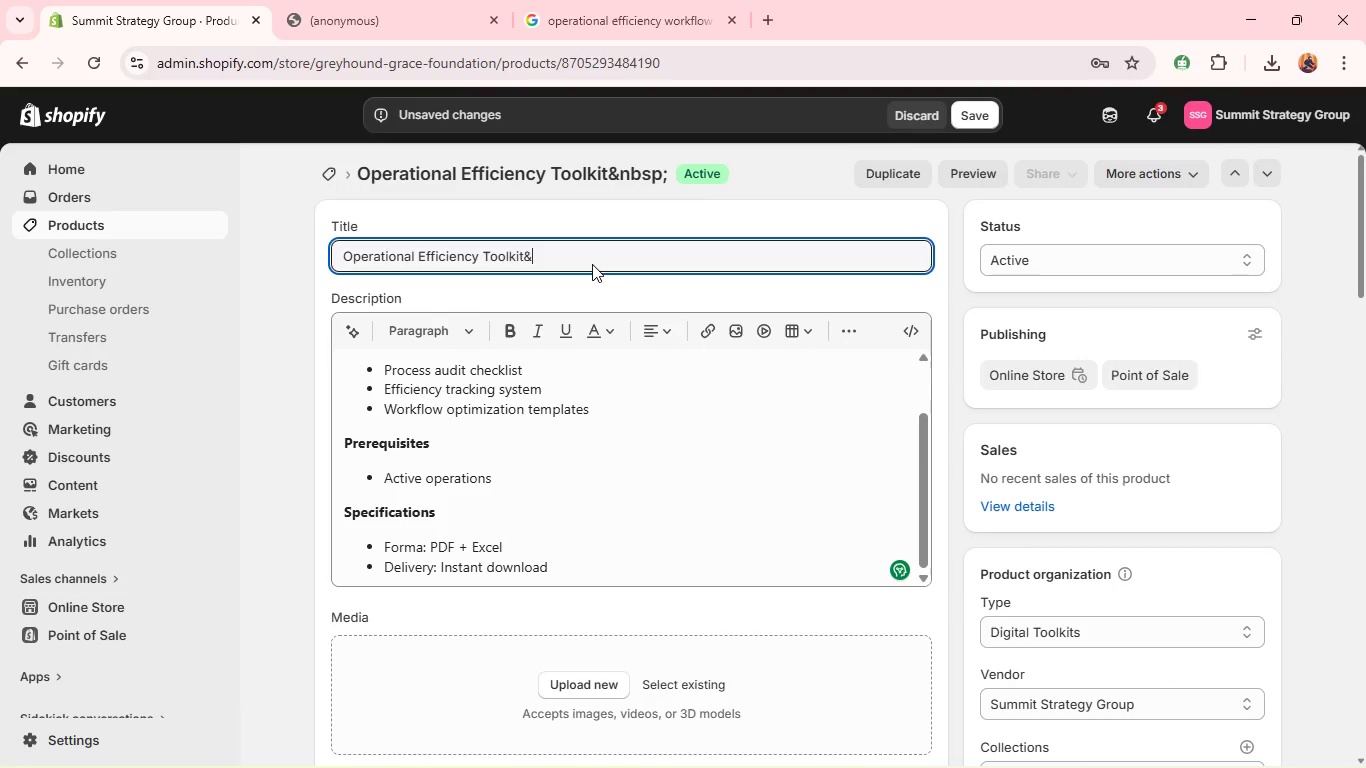 
key(Backspace)
 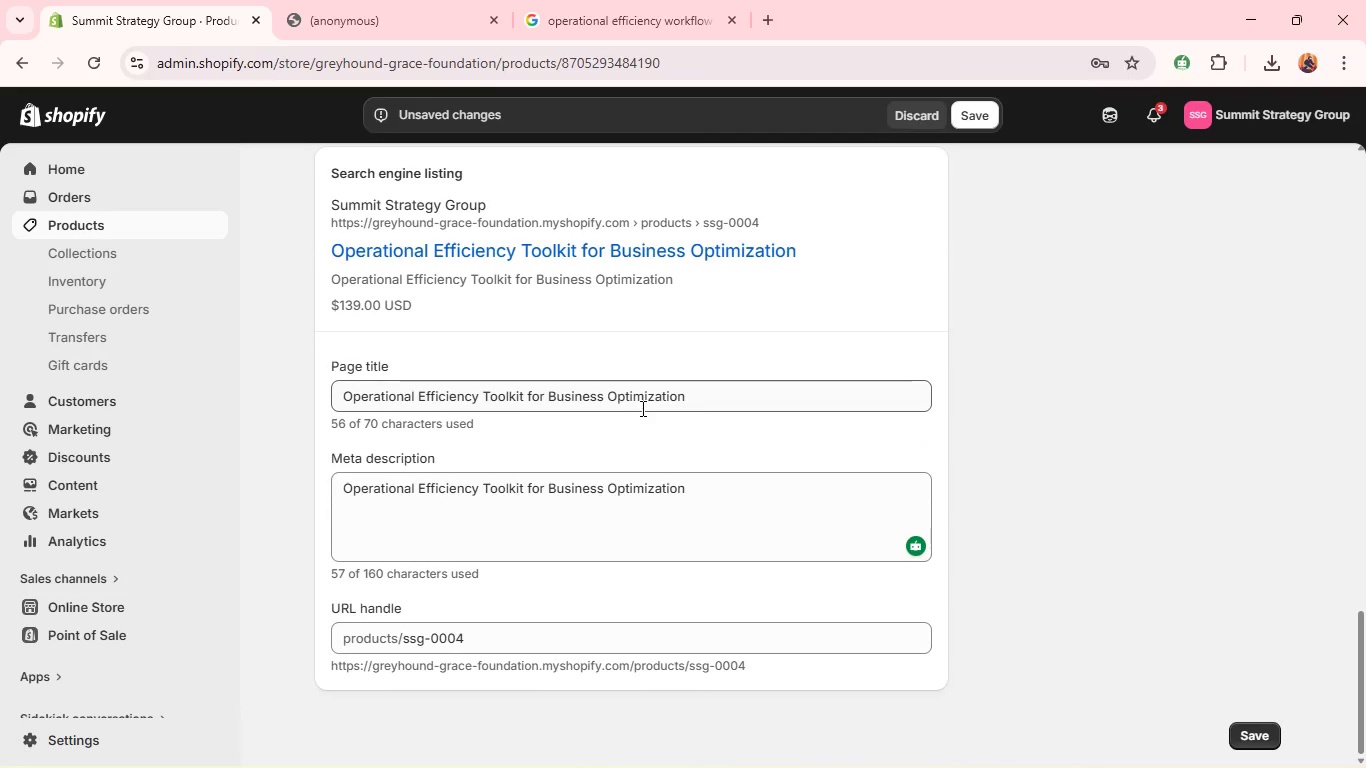 
double_click([589, 491])
 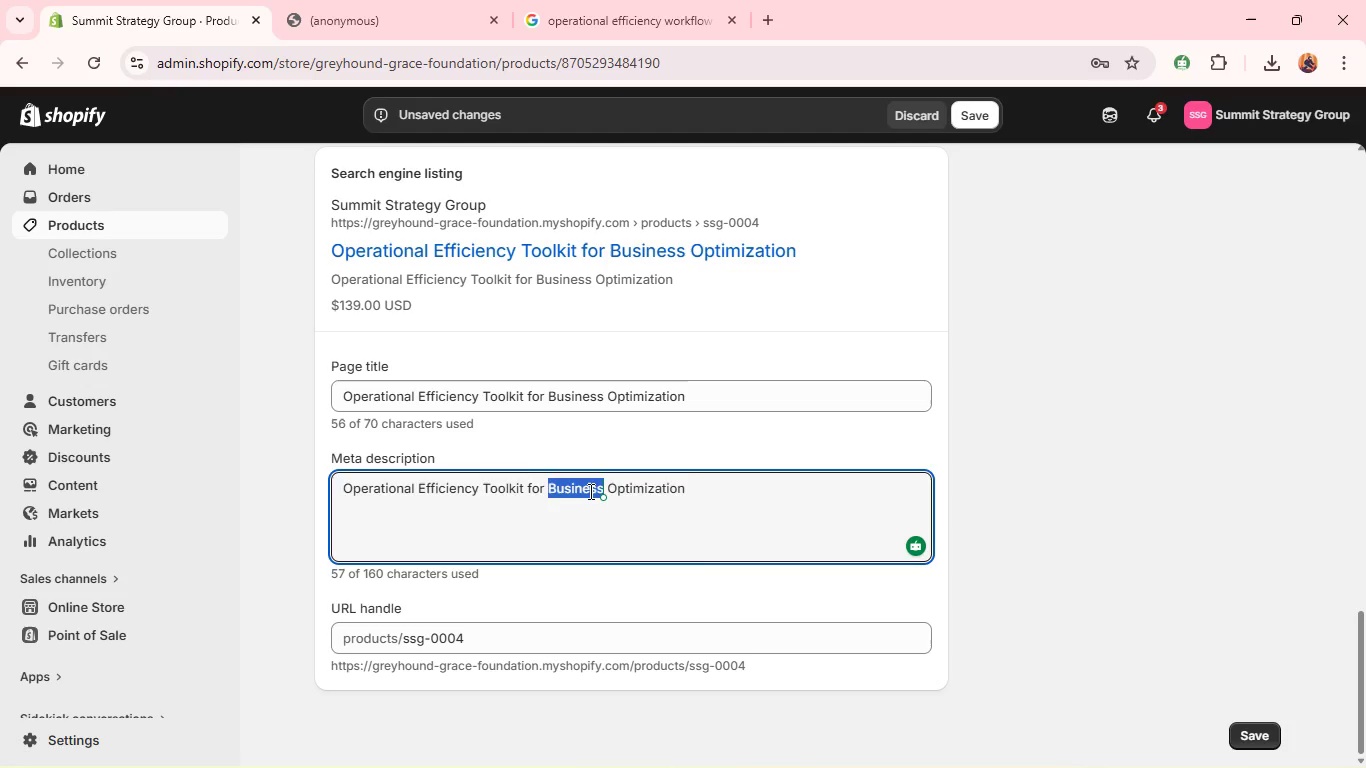 
triple_click([589, 491])
 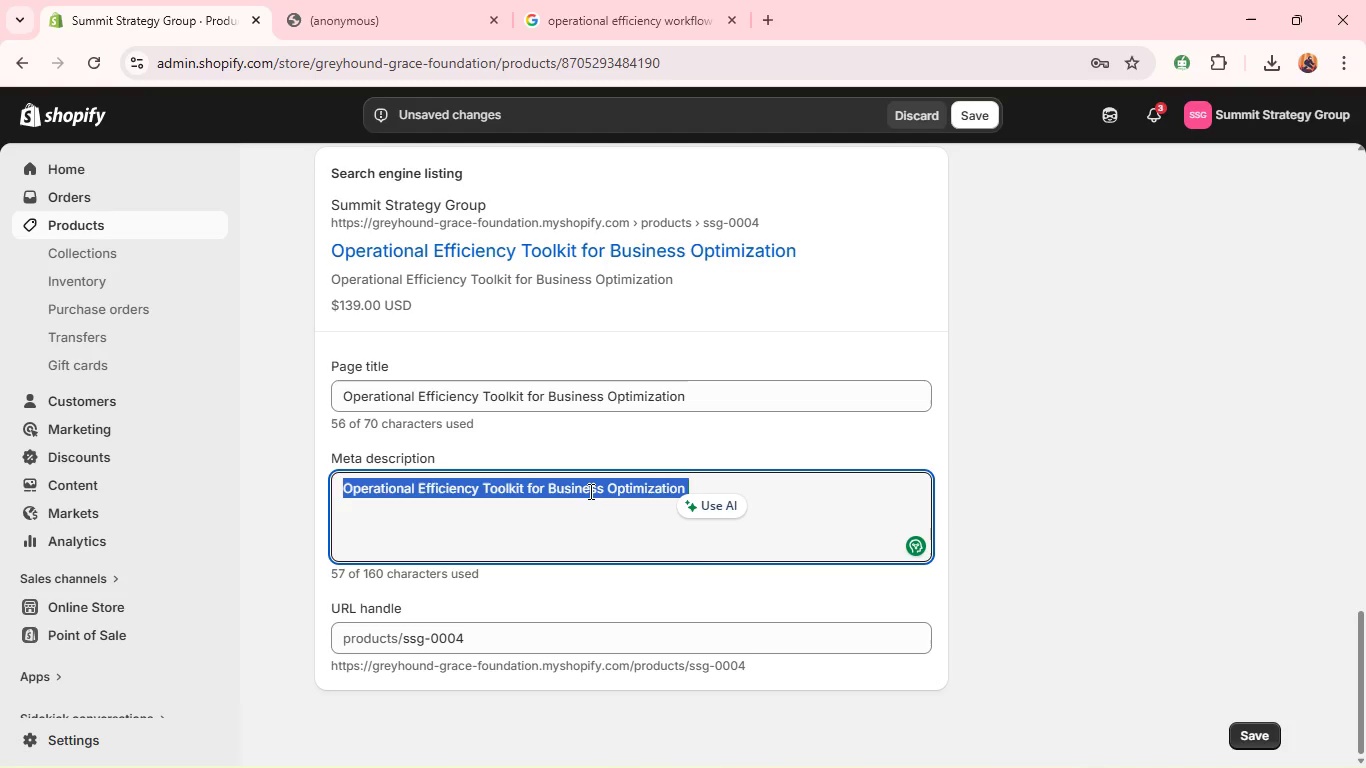 
hold_key(key=ShiftLeft, duration=0.75)
 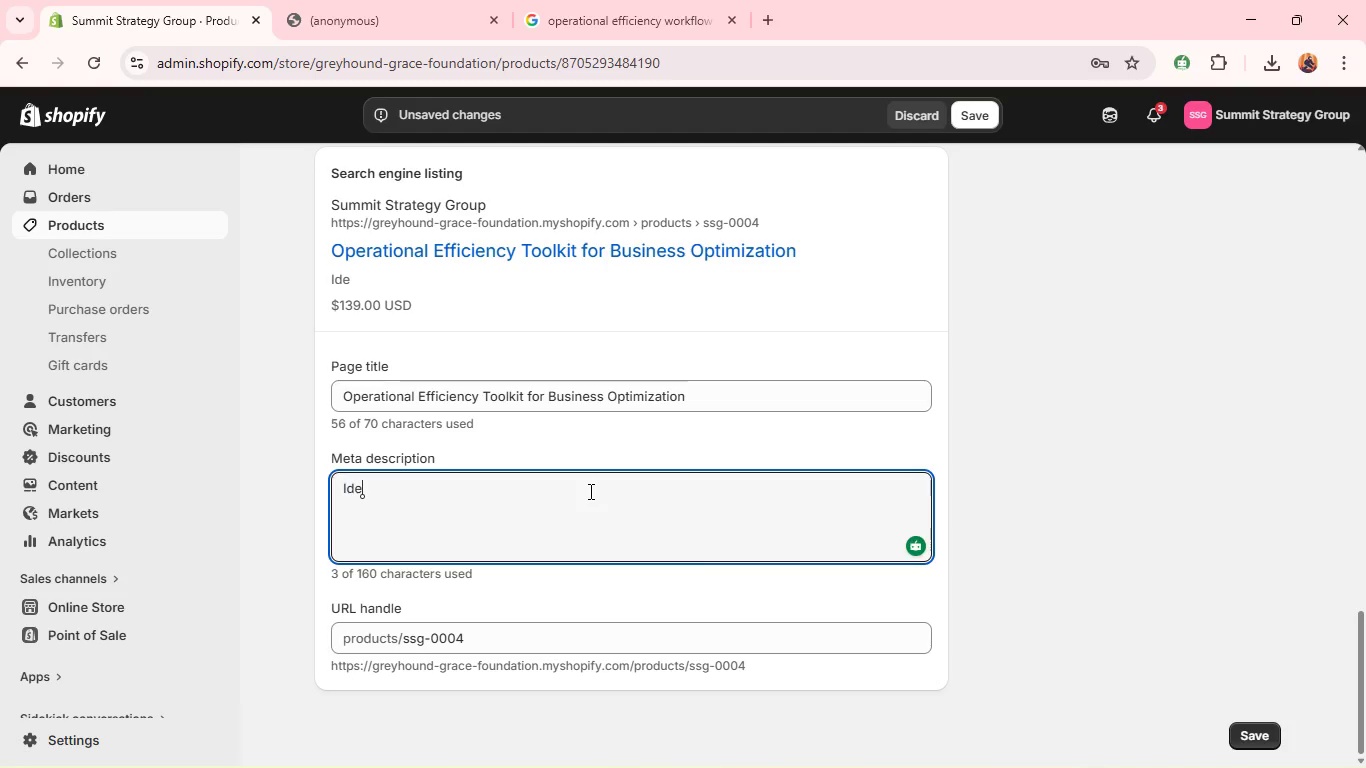 
type(identify inefficiecies and optima)
key(Backspace)
type(ize your business operations with proven execustive-level systems.)
 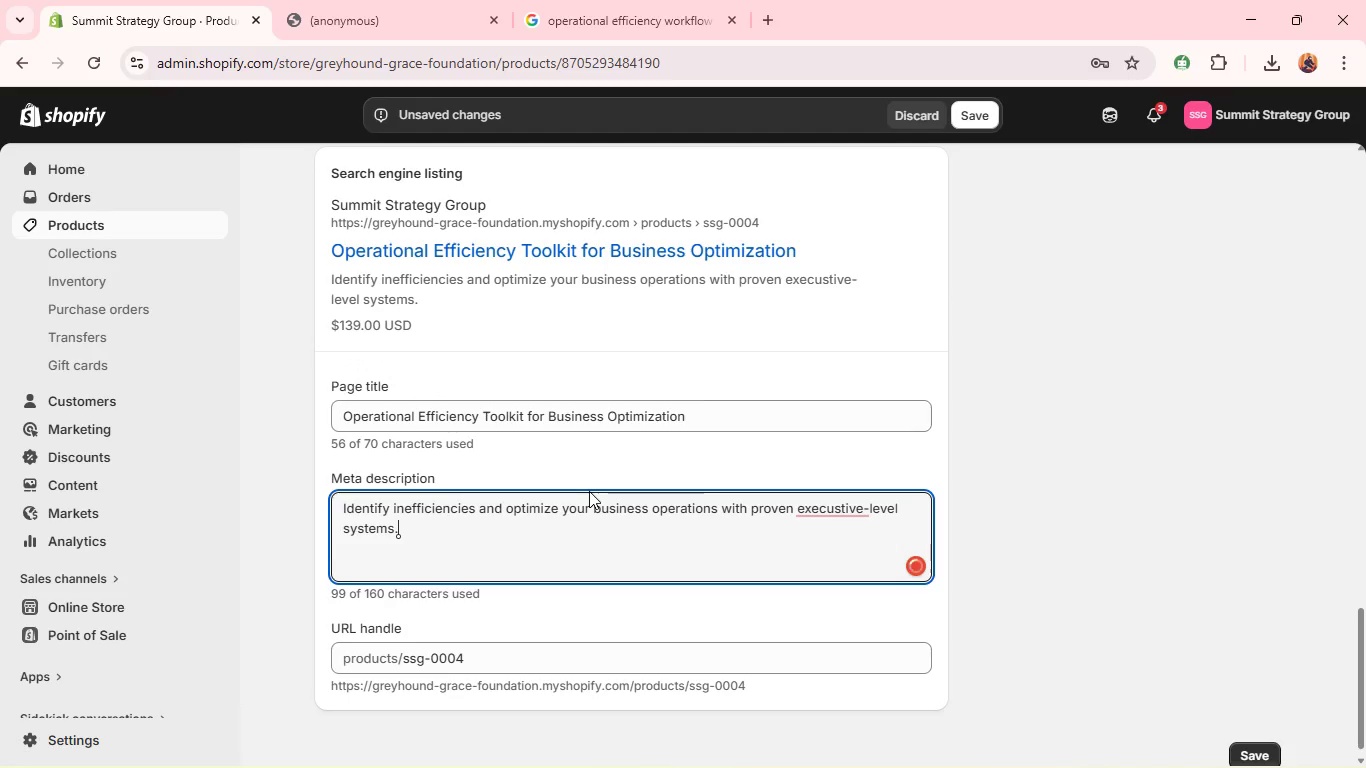 
left_click([836, 512])
 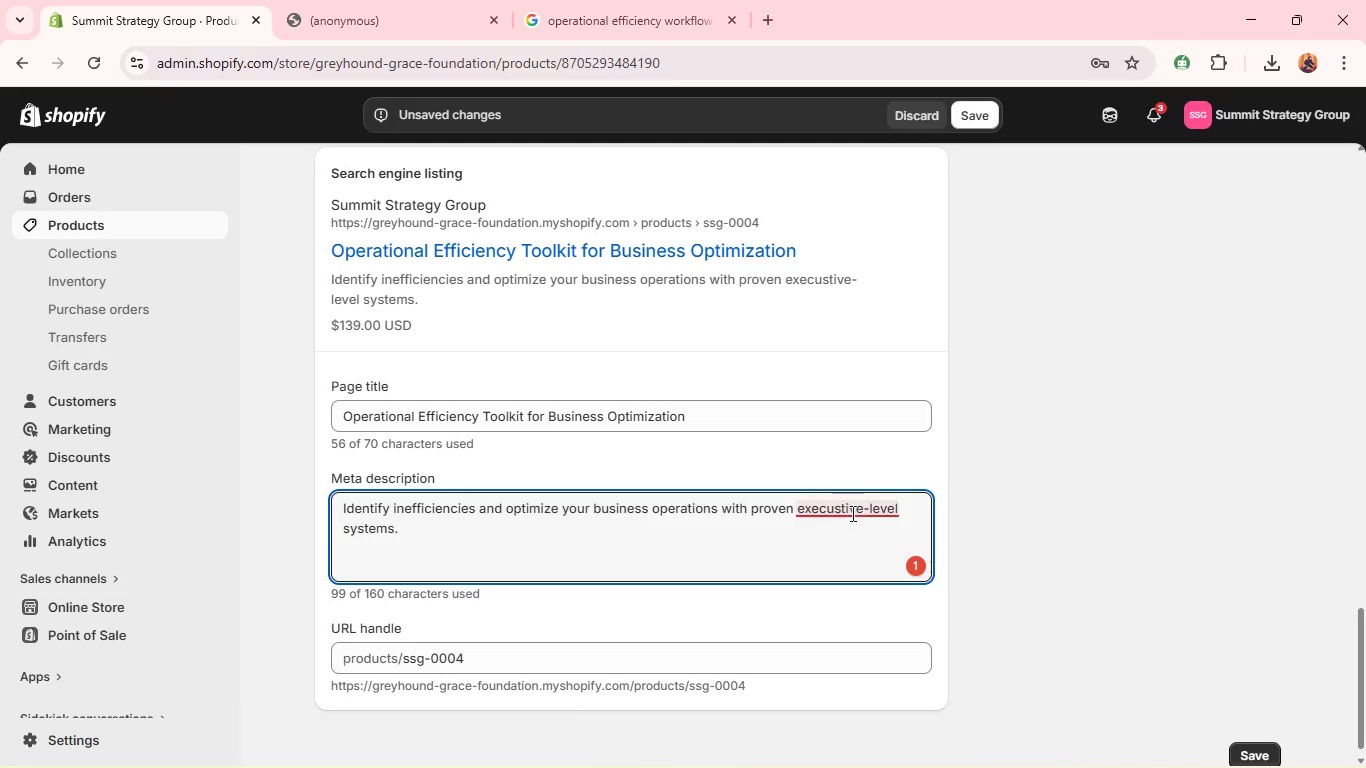 
left_click([857, 513])
 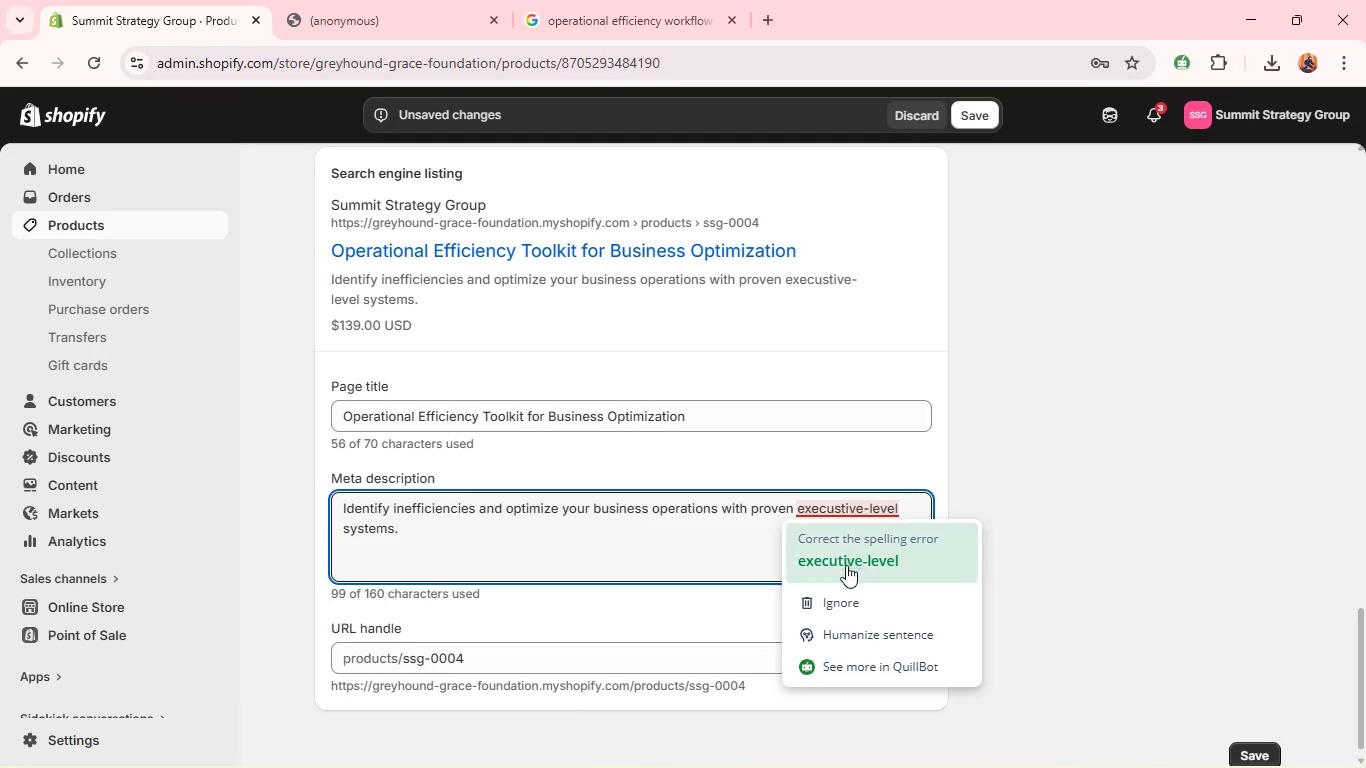 
left_click([845, 565])
 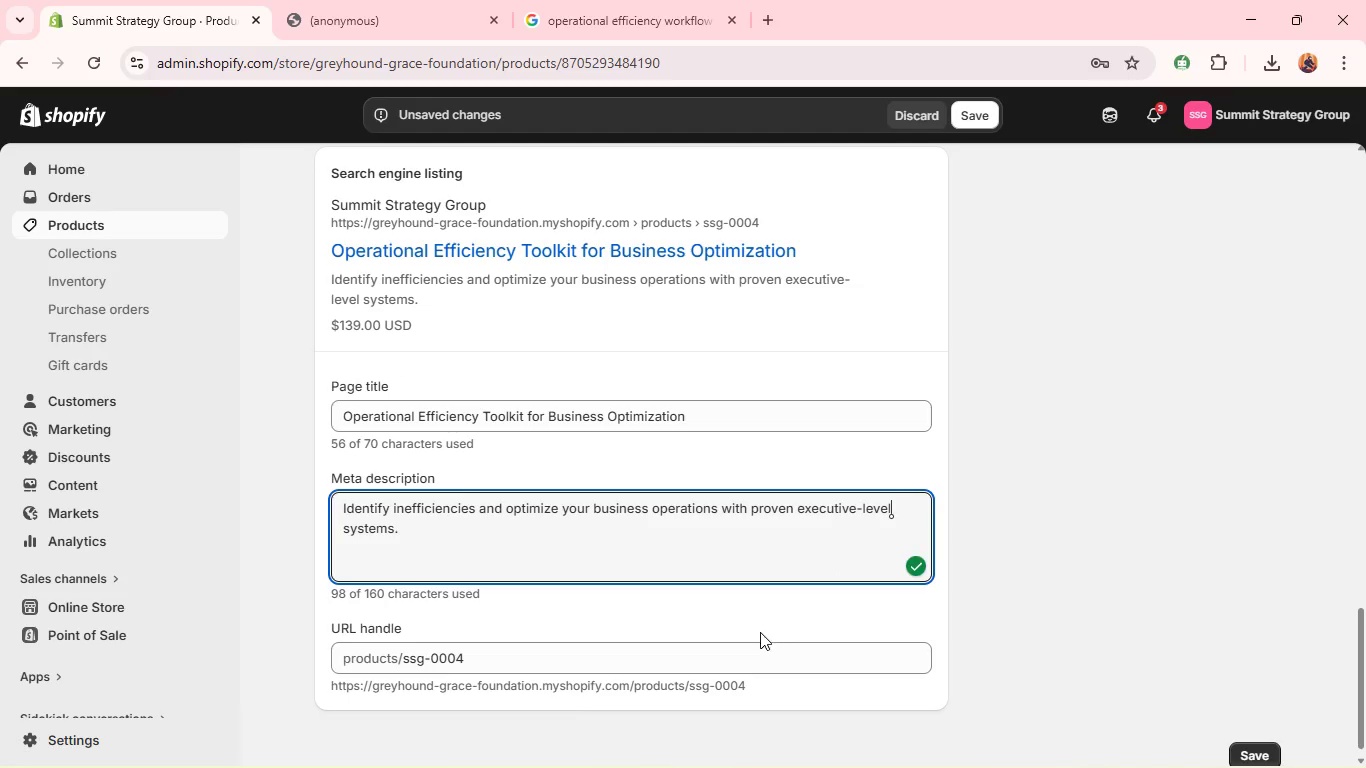 
left_click_drag(start_coordinate=[755, 632], to_coordinate=[750, 640])
 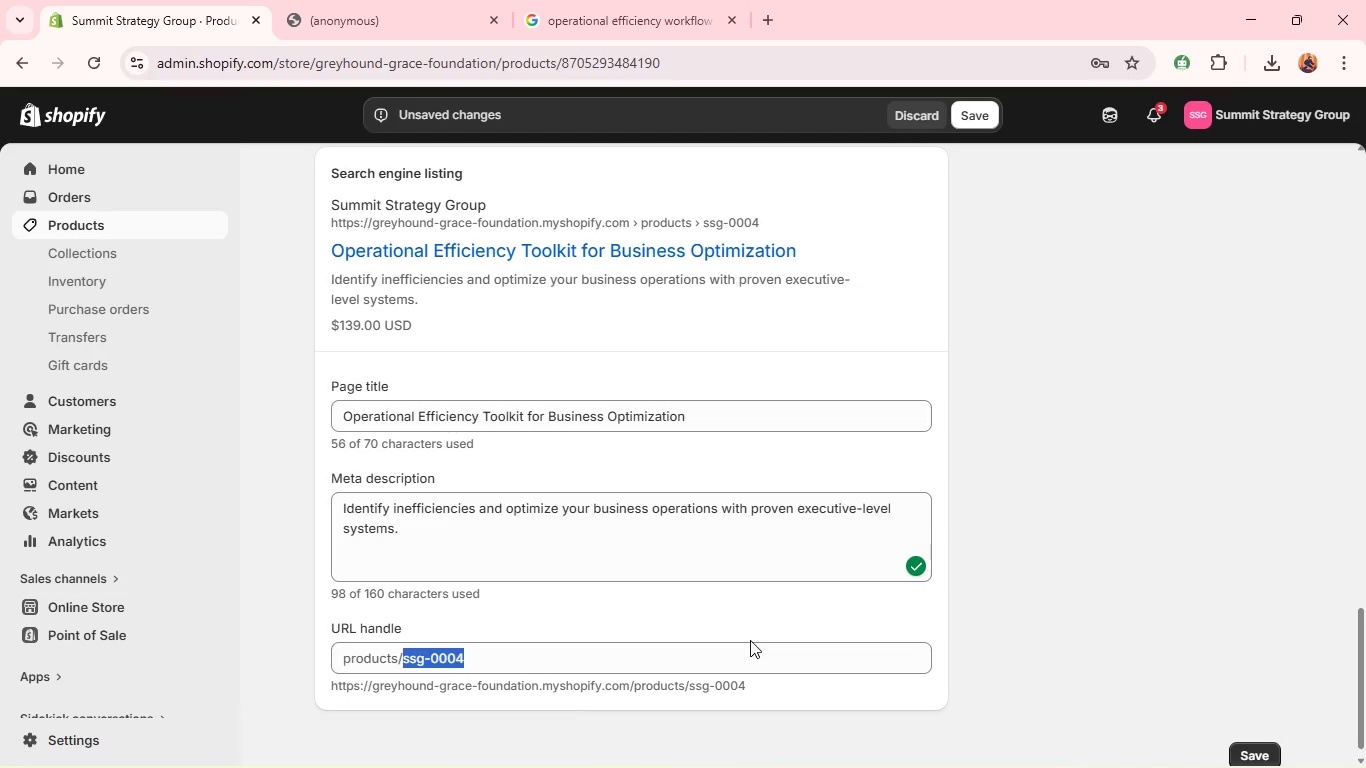 
double_click([750, 640])
 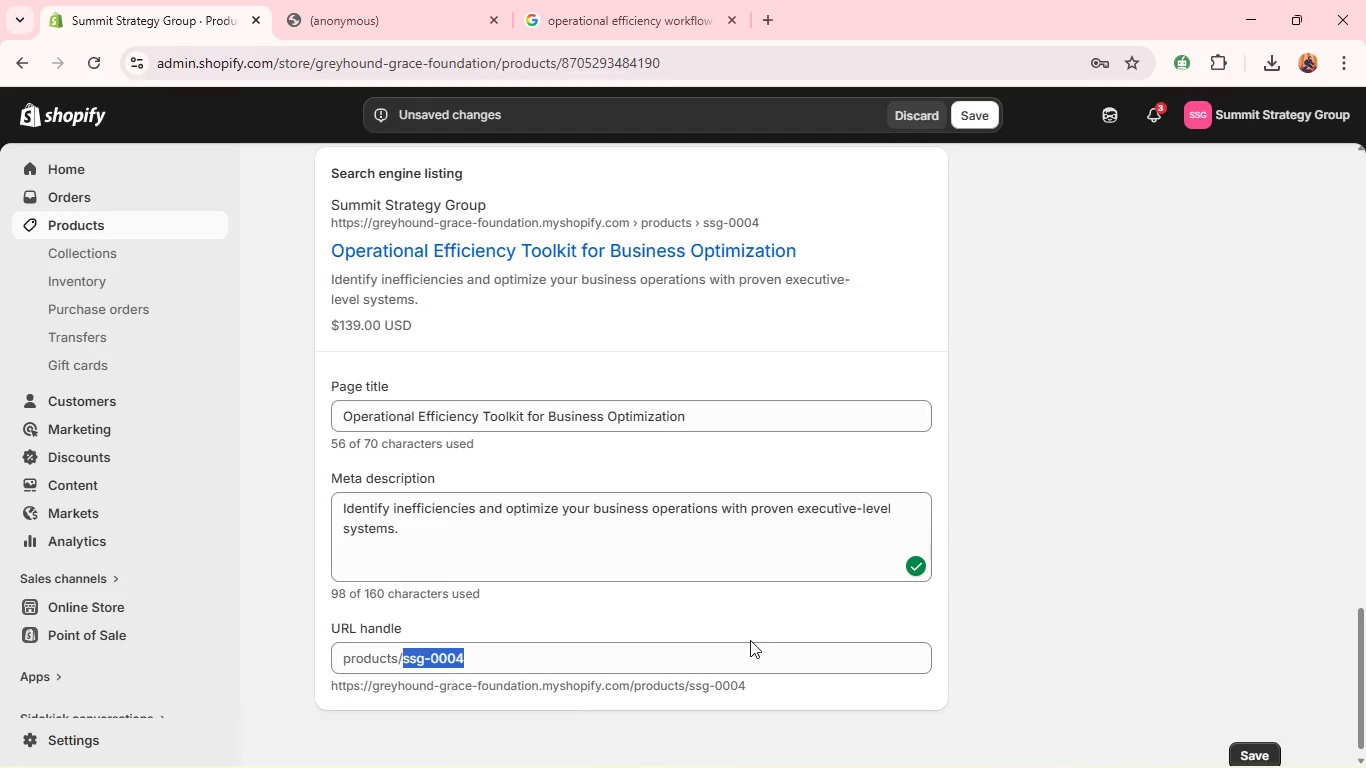 
key(Backspace)
 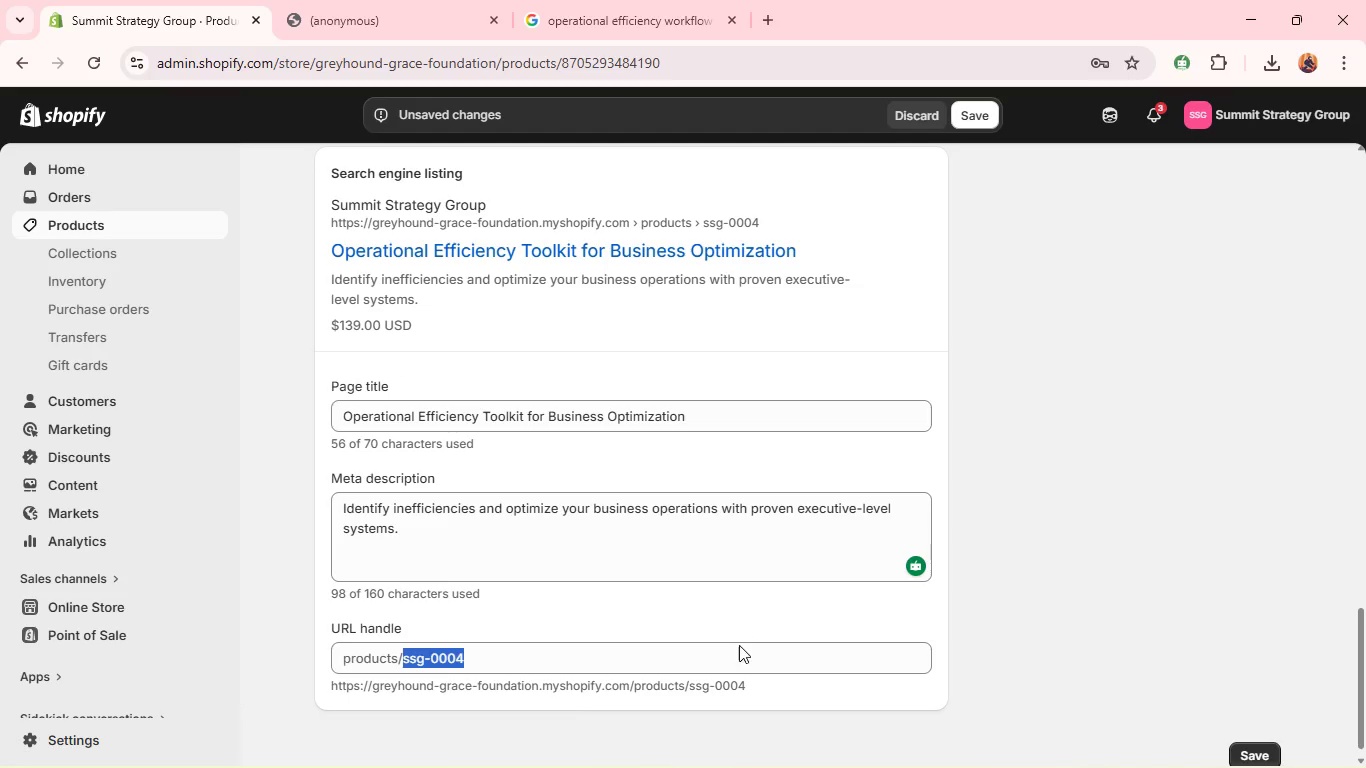 
key(Backspace)
 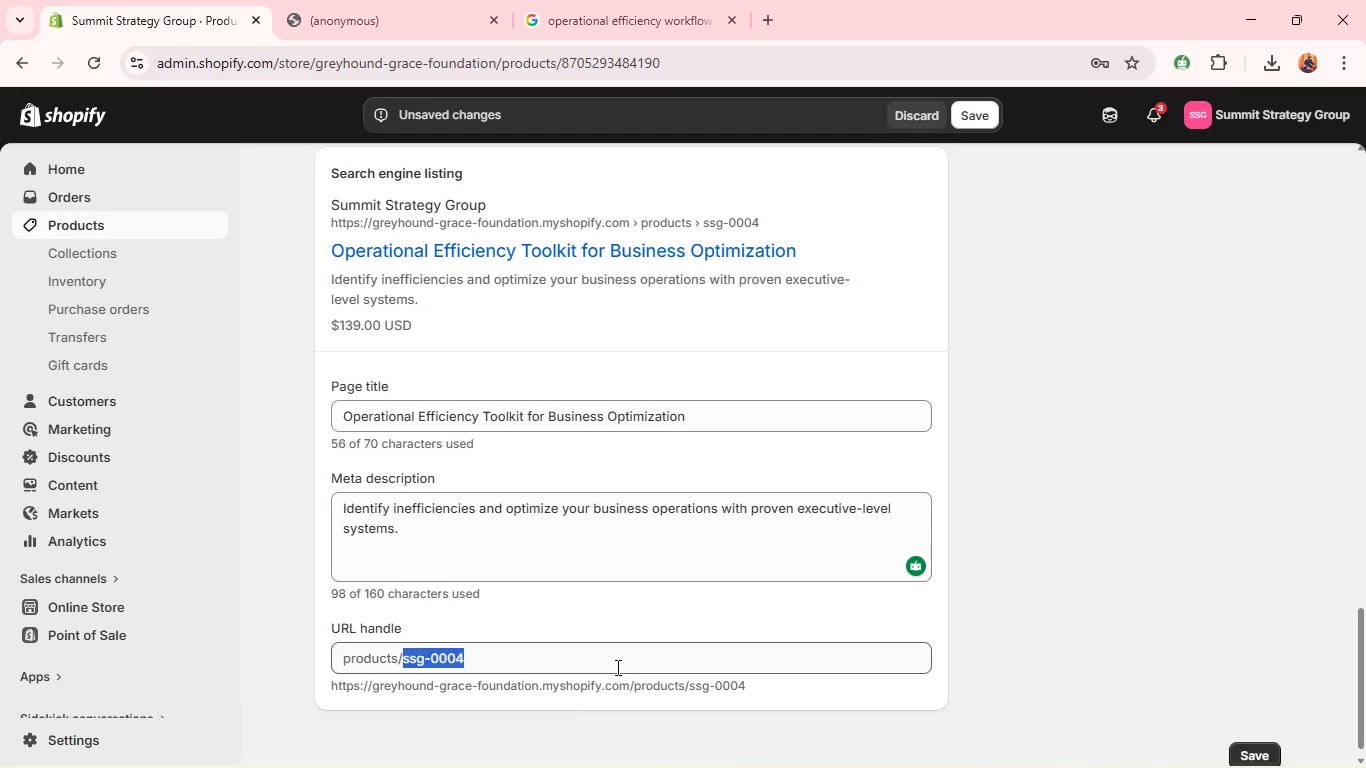 
double_click([616, 667])
 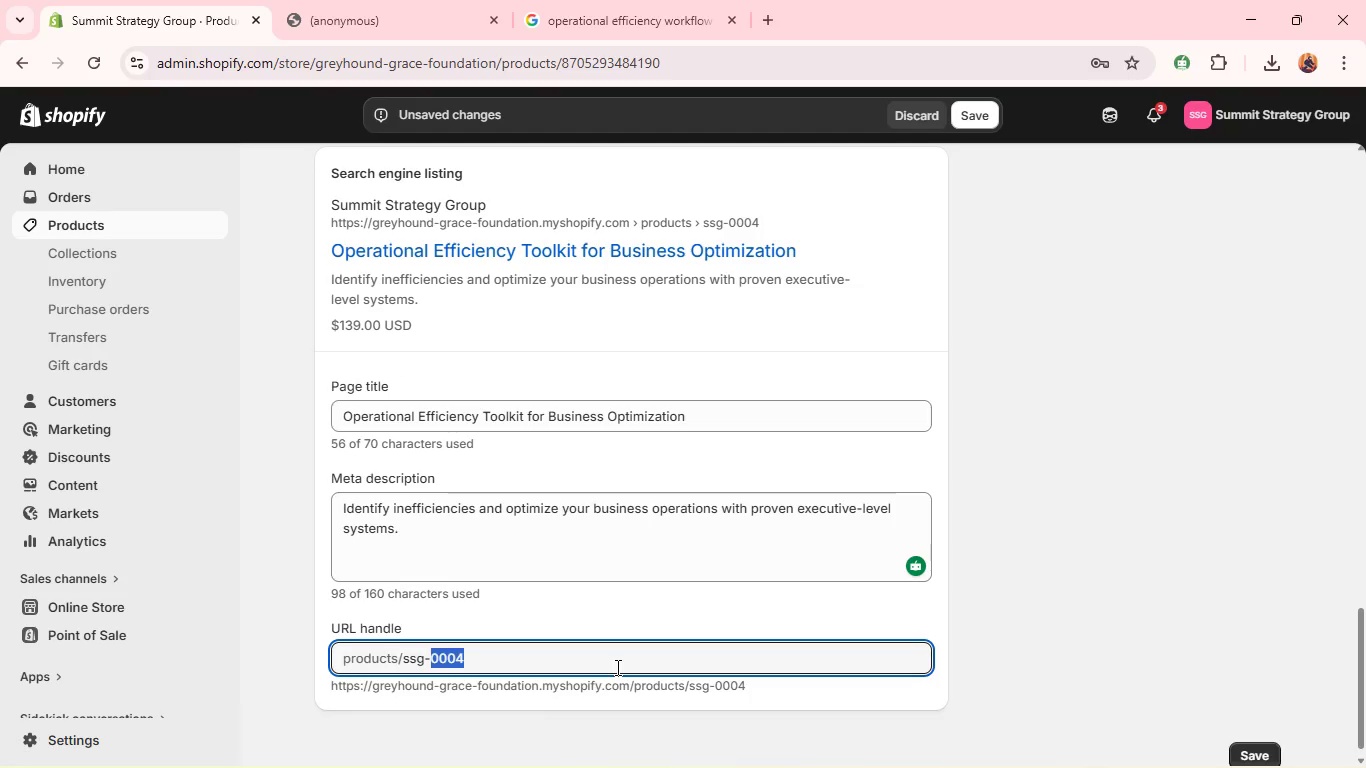 
key(Backspace)
 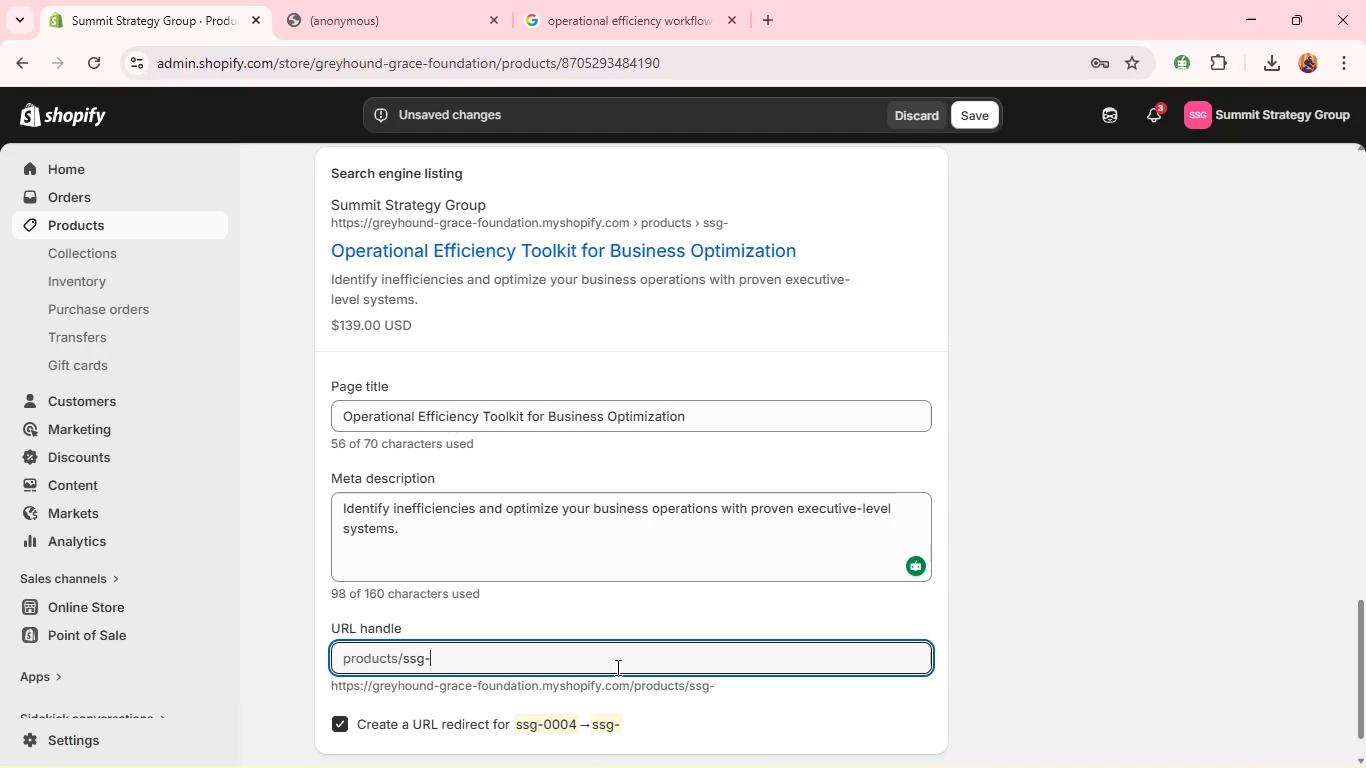 
key(Backspace)
 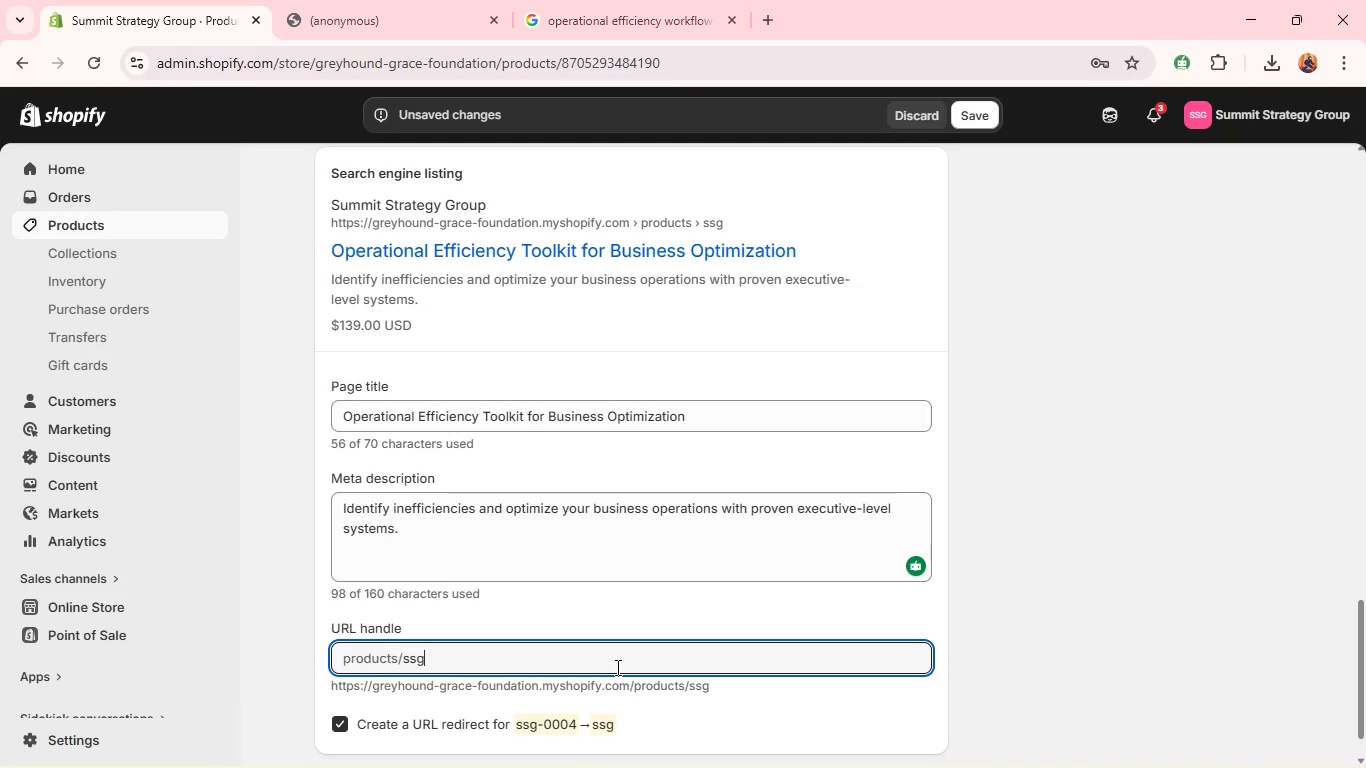 
key(Backspace)
 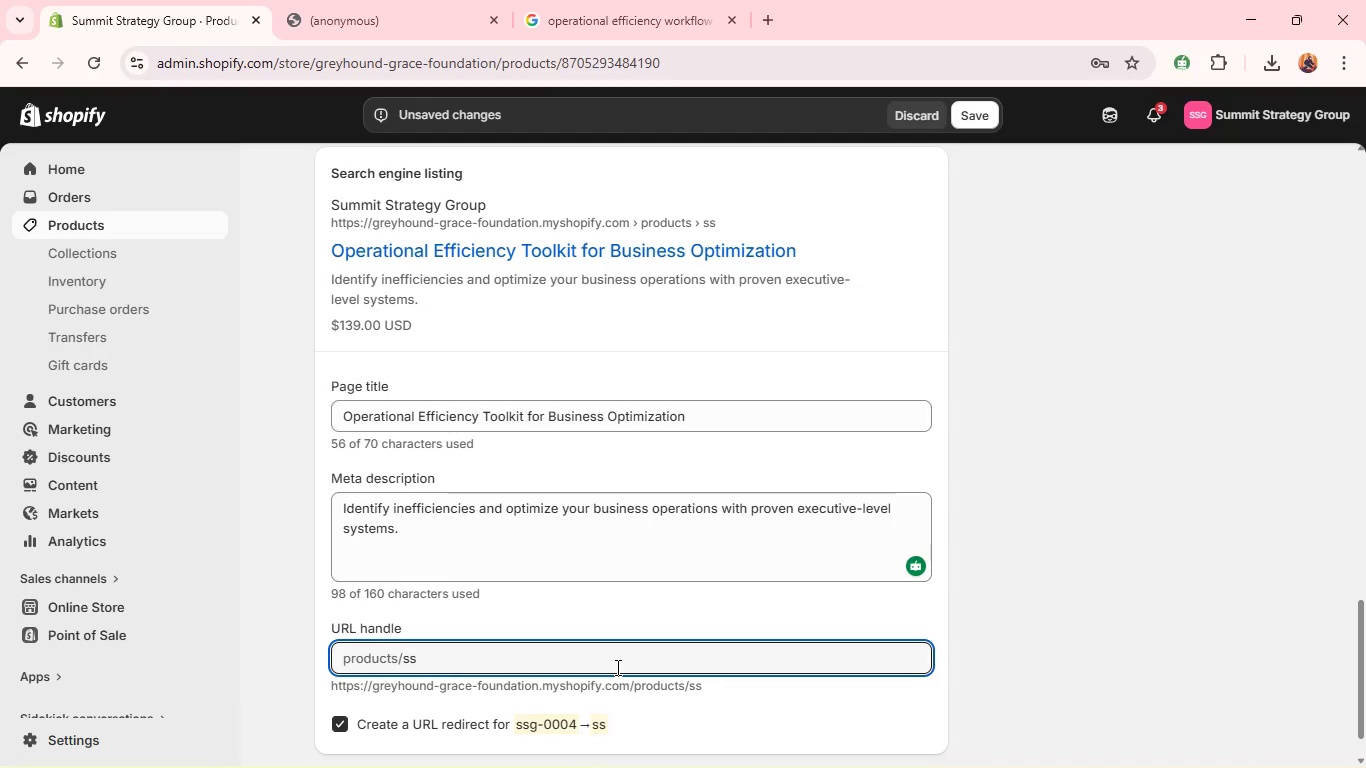 
key(Backspace)
 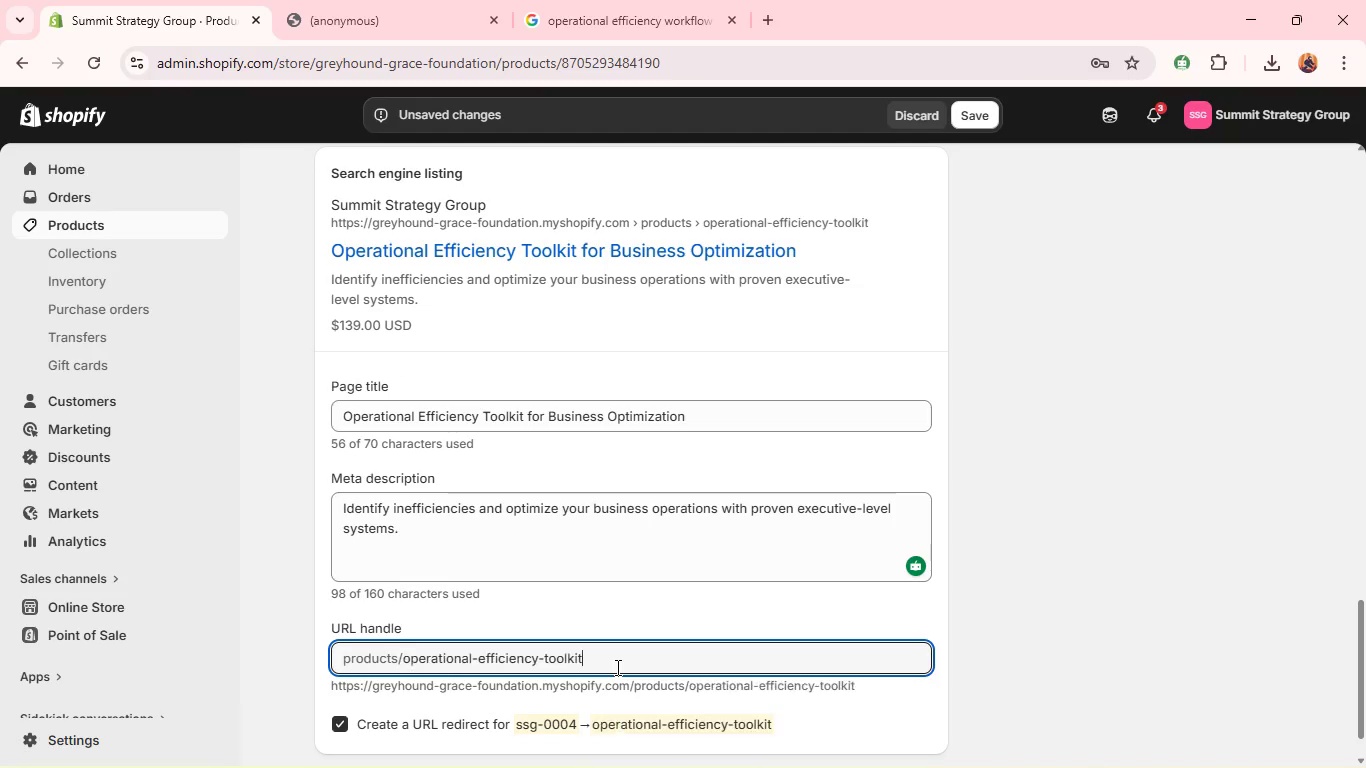 
key(Backspace)
 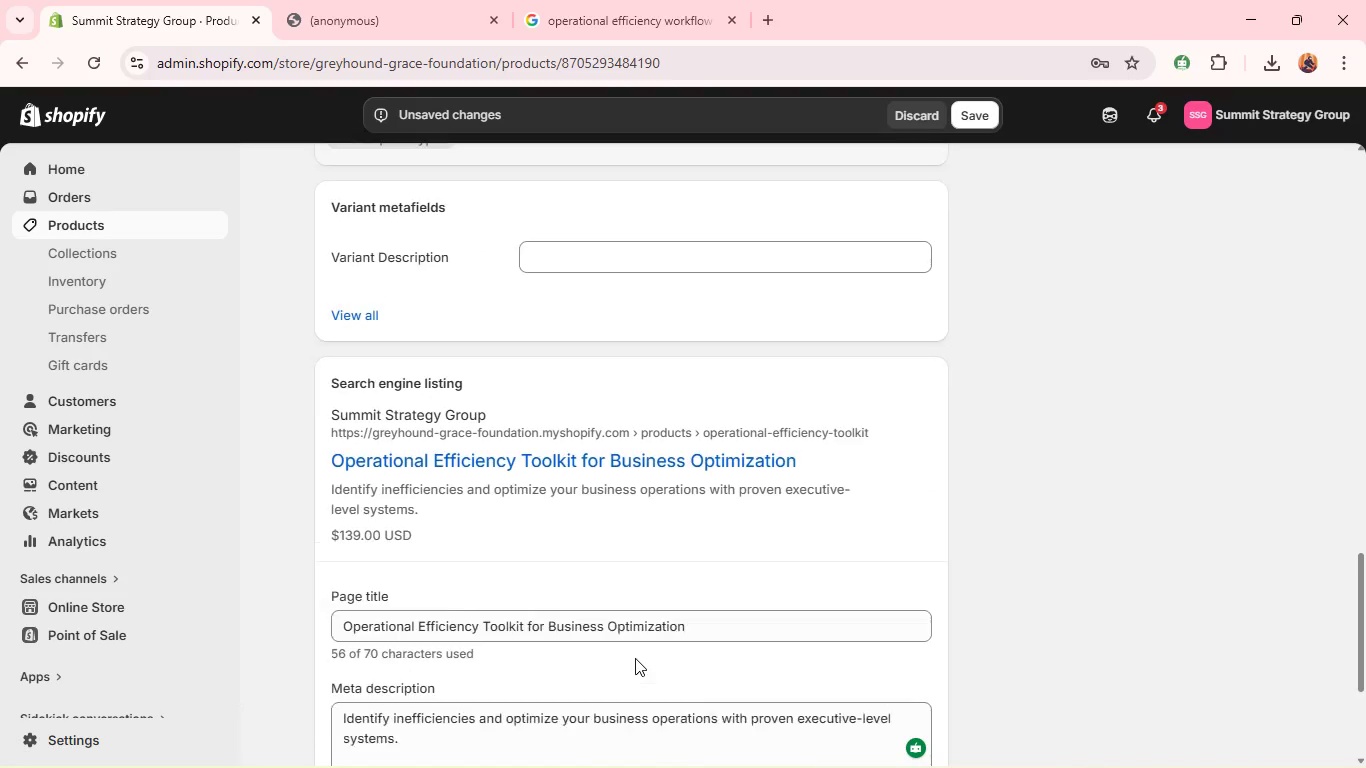 
wait(5.64)
 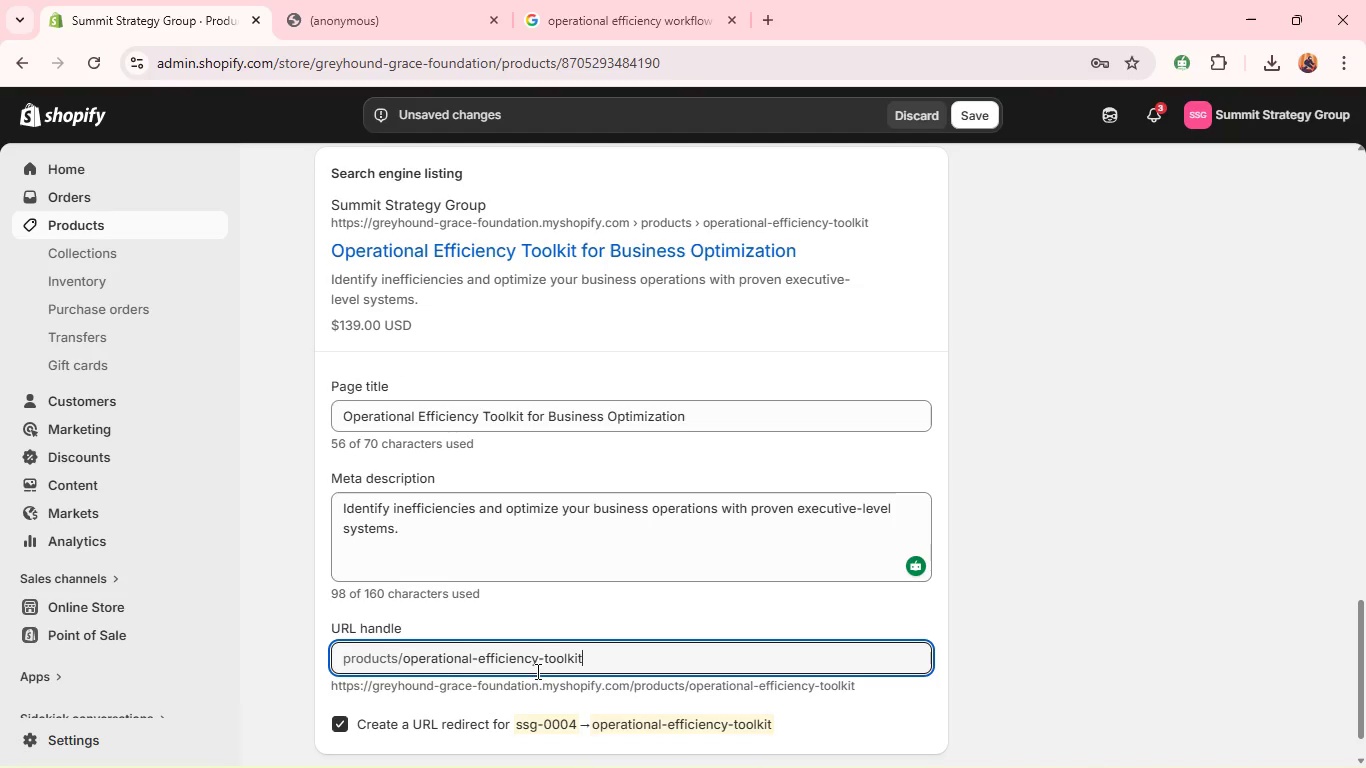 
right_click([635, 658])
 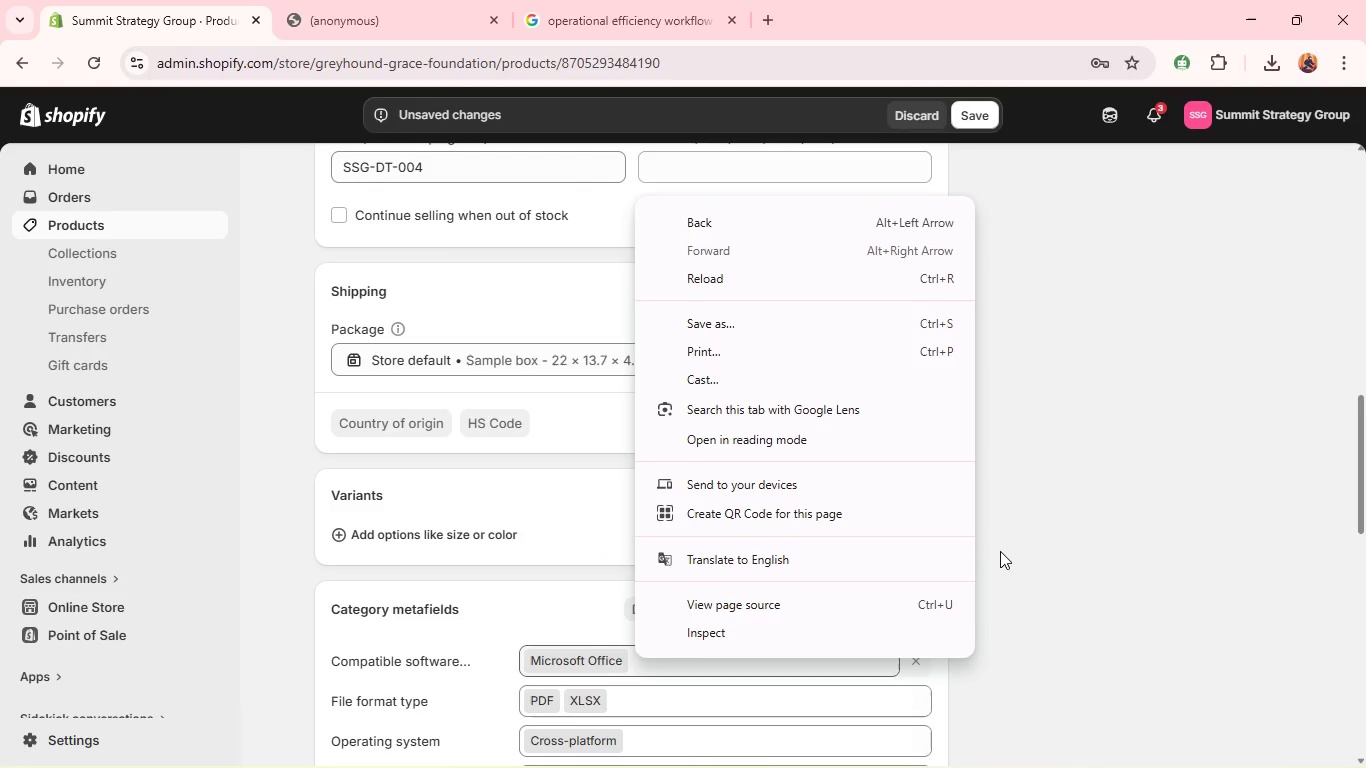 
left_click([1068, 528])
 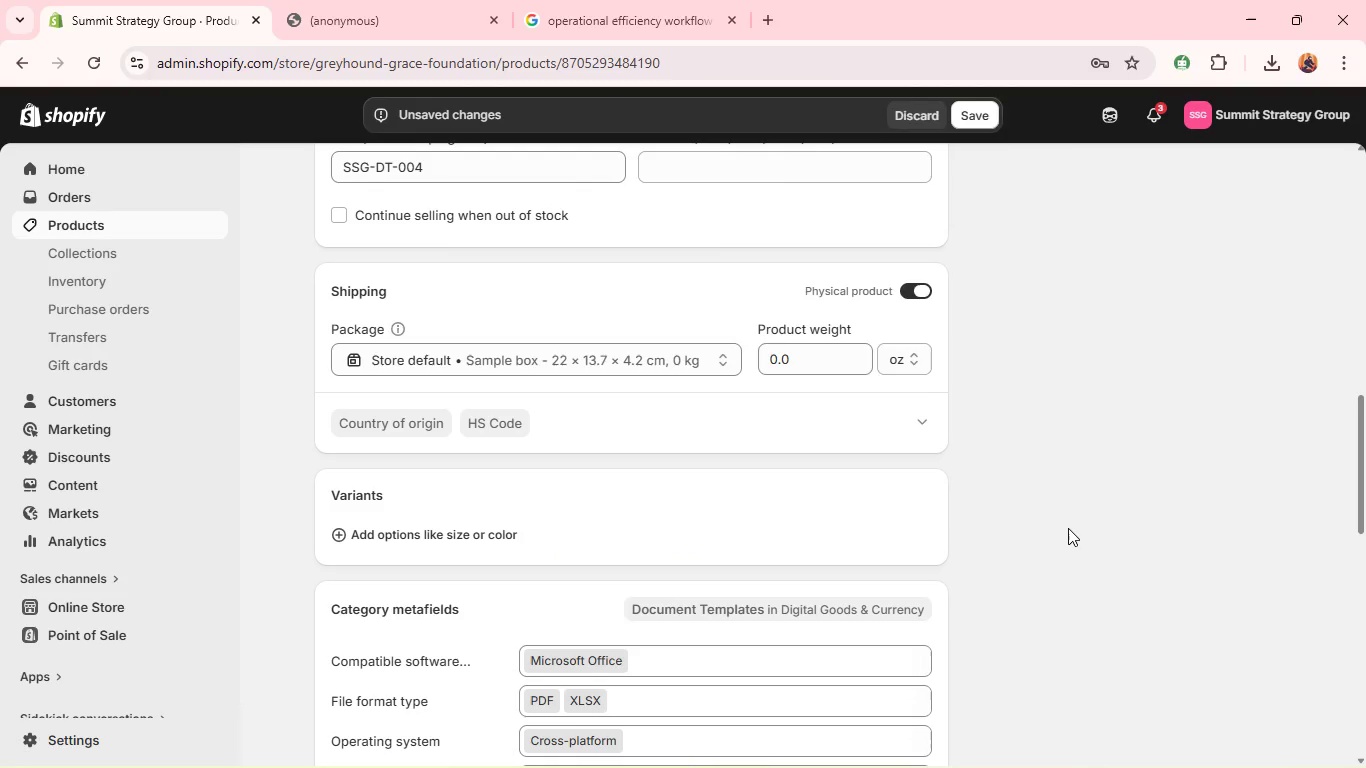 
right_click([1068, 528])
 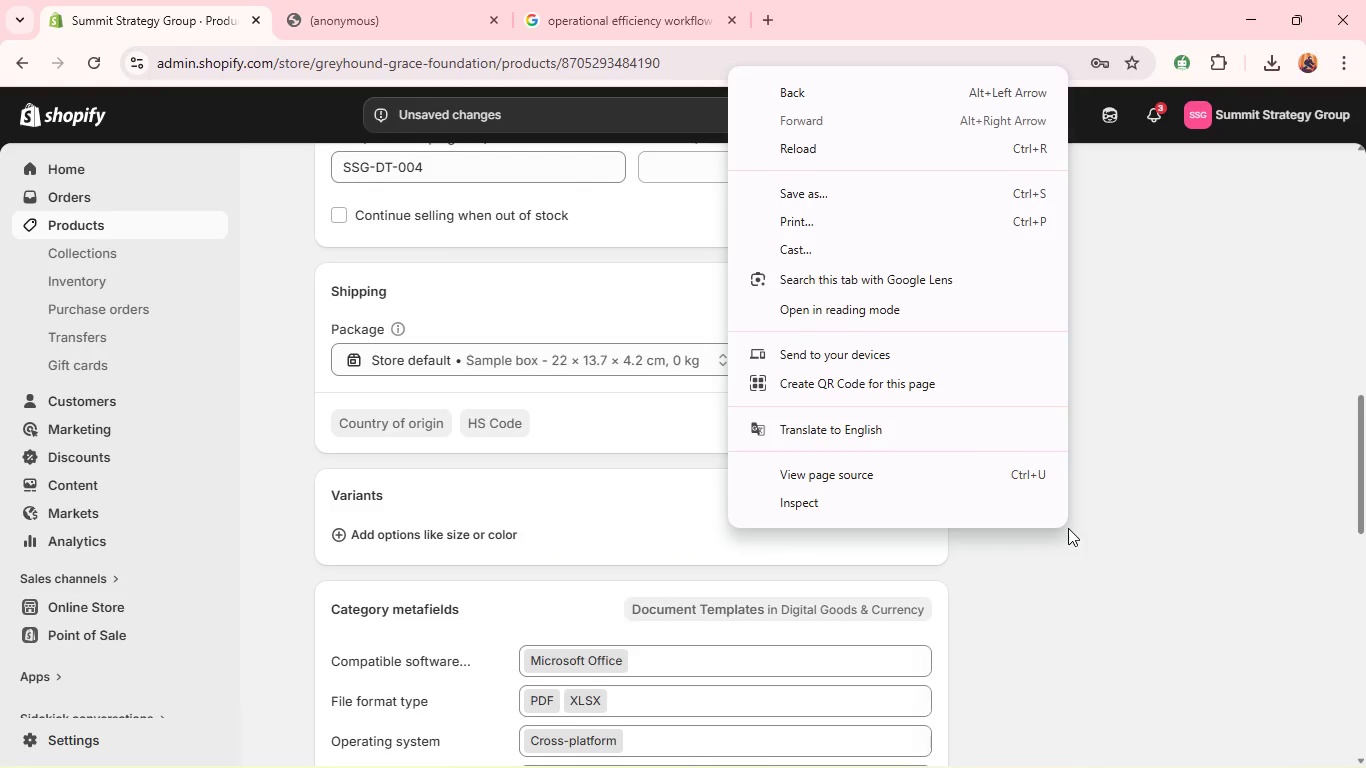 
left_click([1272, 448])
 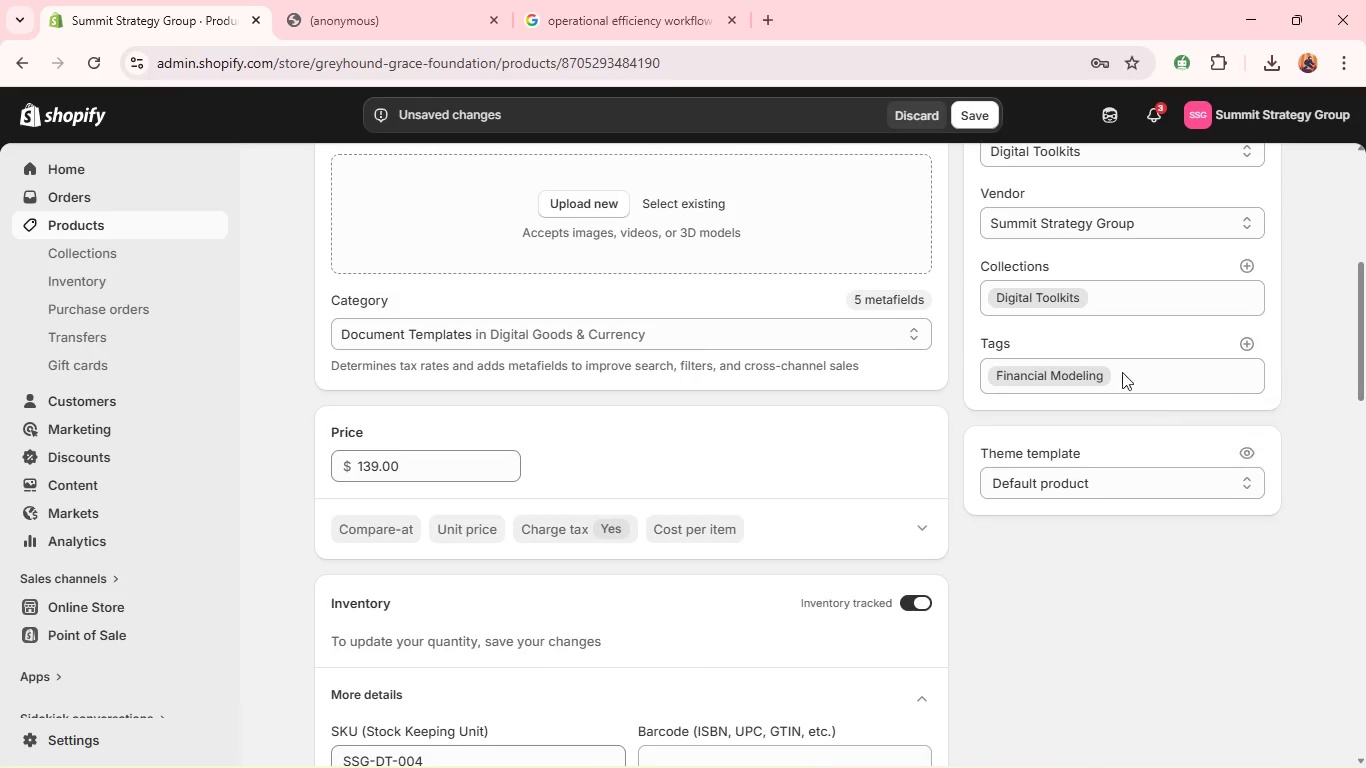 
left_click([1099, 367])
 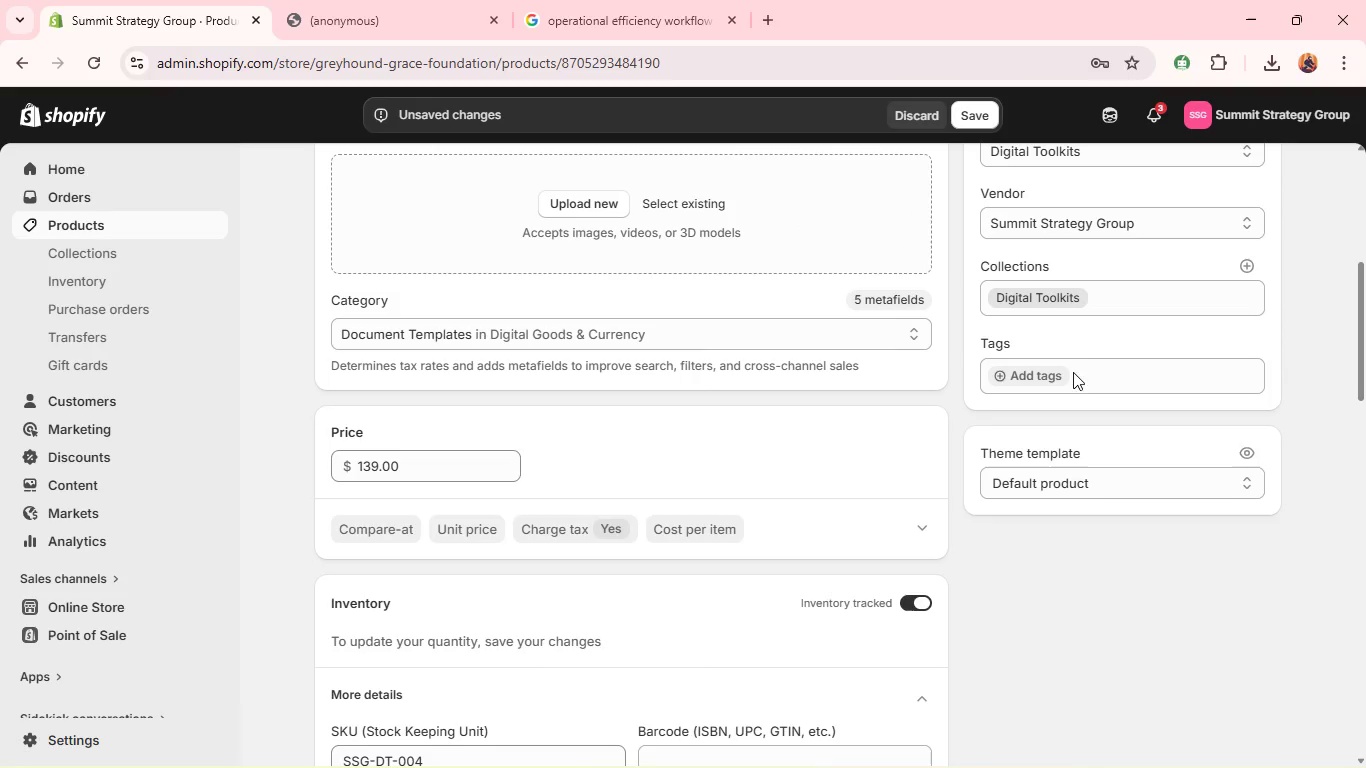 
left_click([1045, 377])
 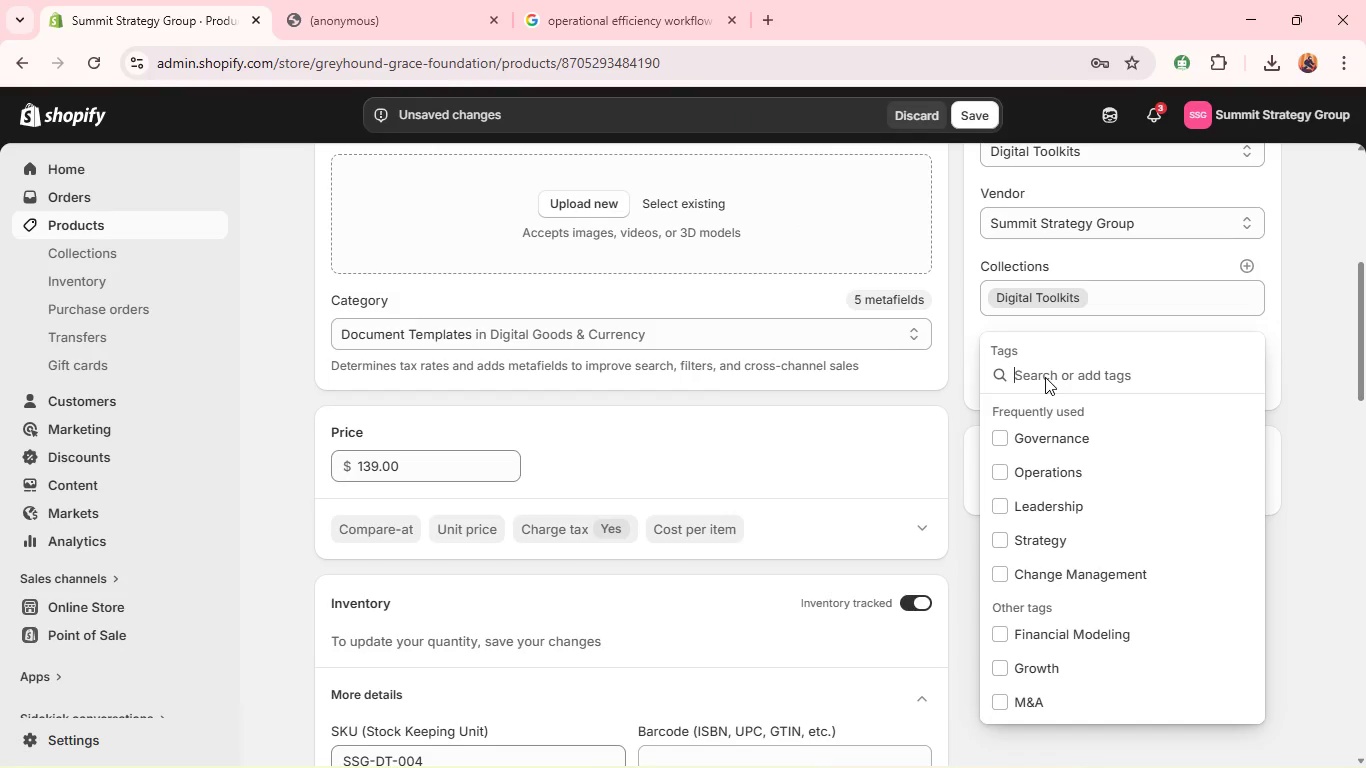 
type(Op)
 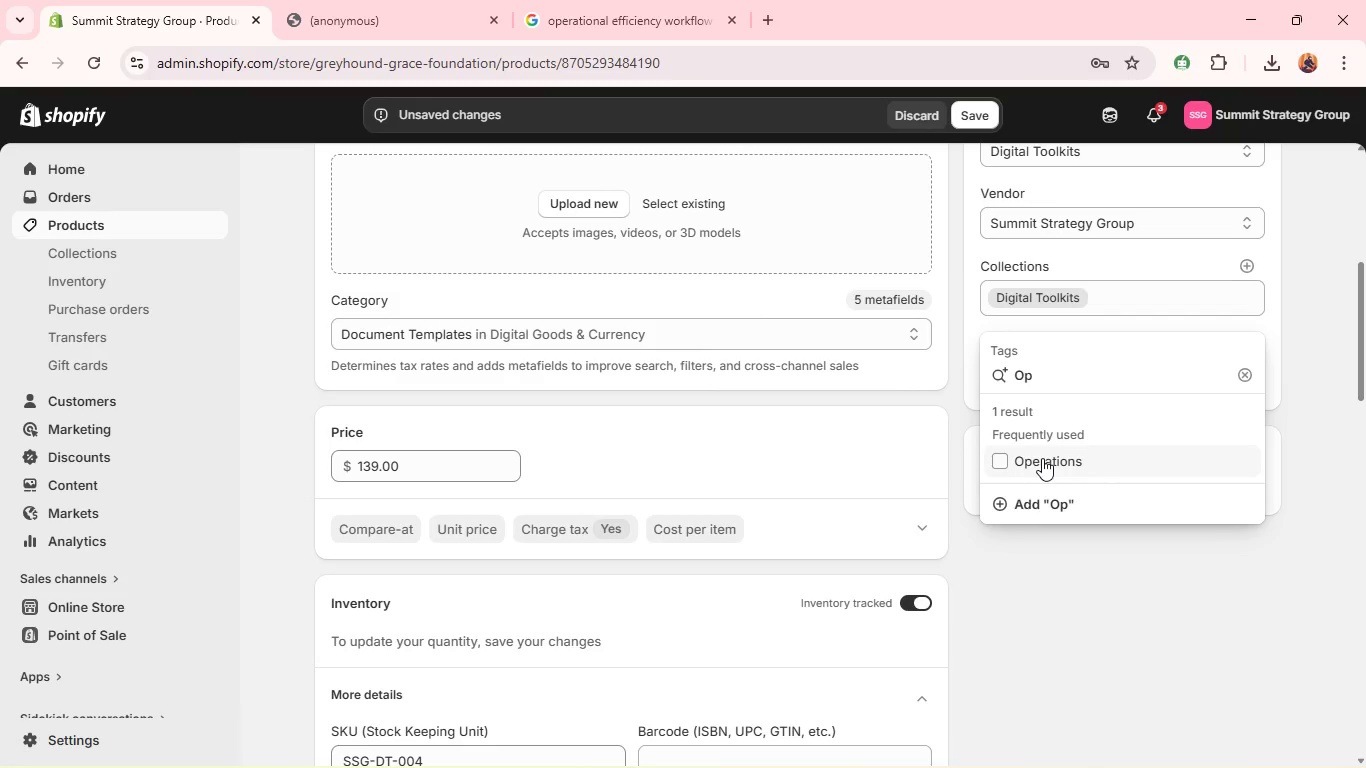 
left_click([1039, 465])
 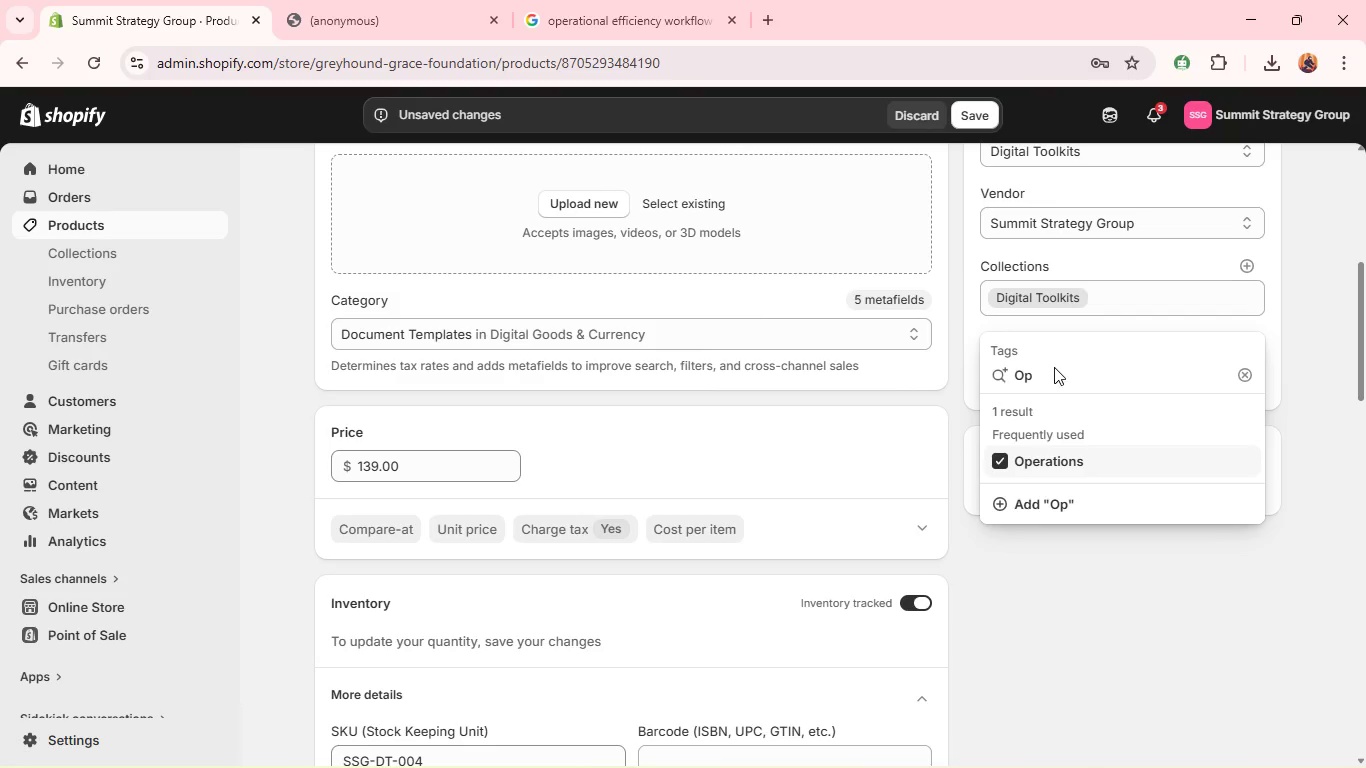 
left_click([1047, 379])
 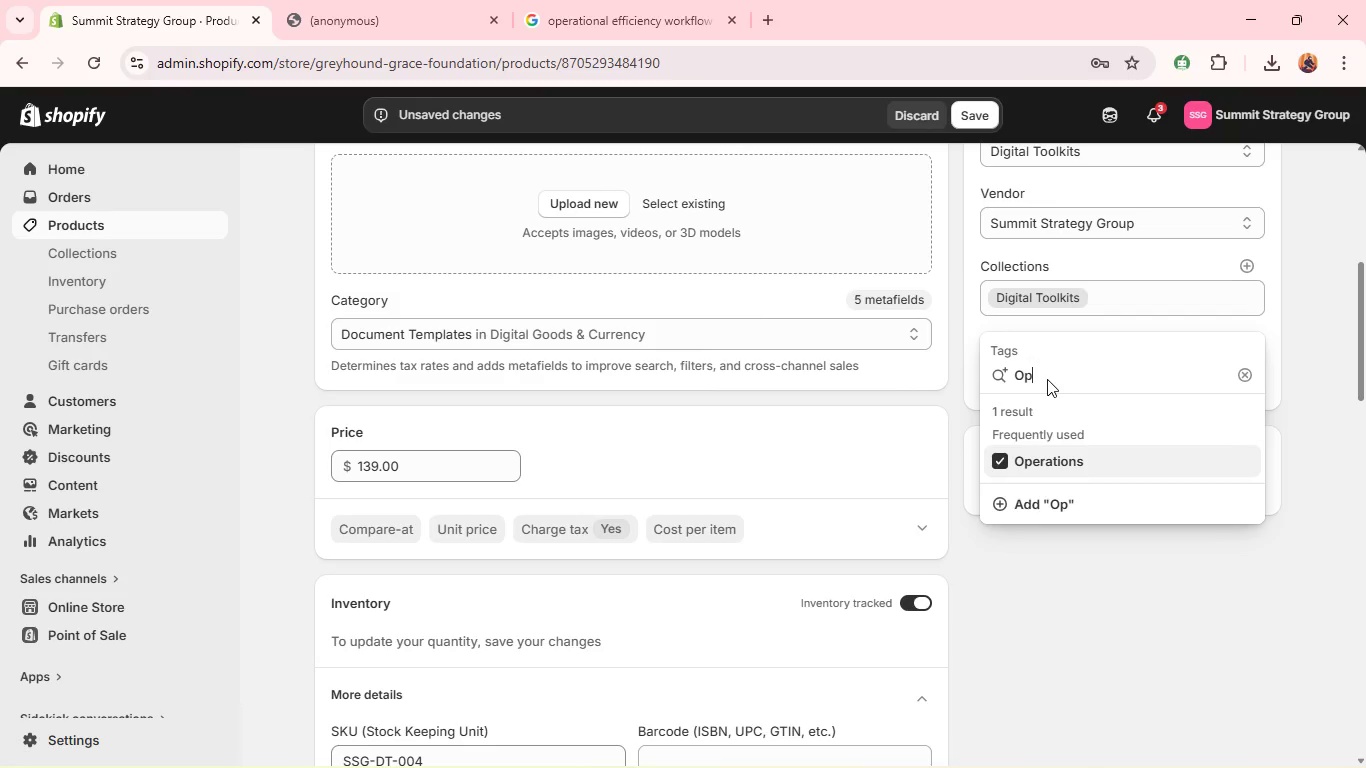 
double_click([1047, 379])
 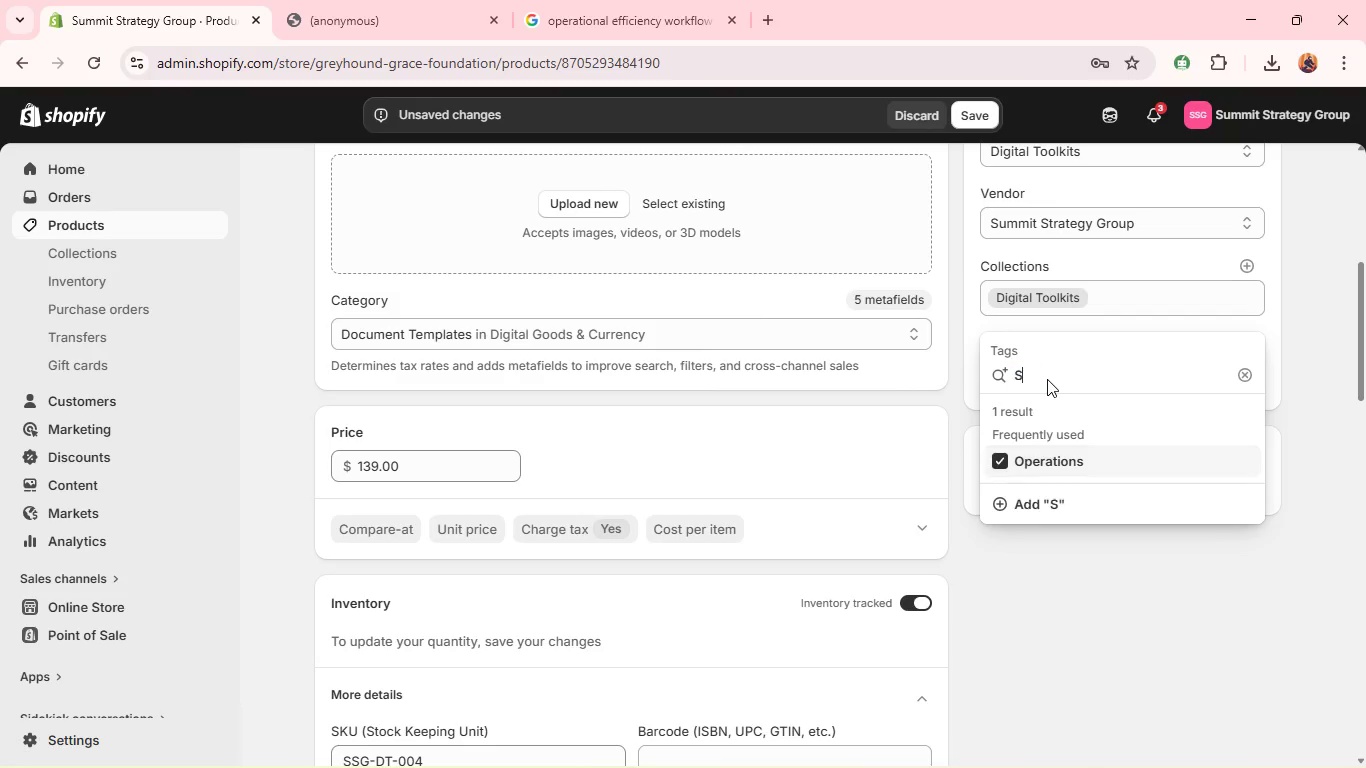 
type(St)
 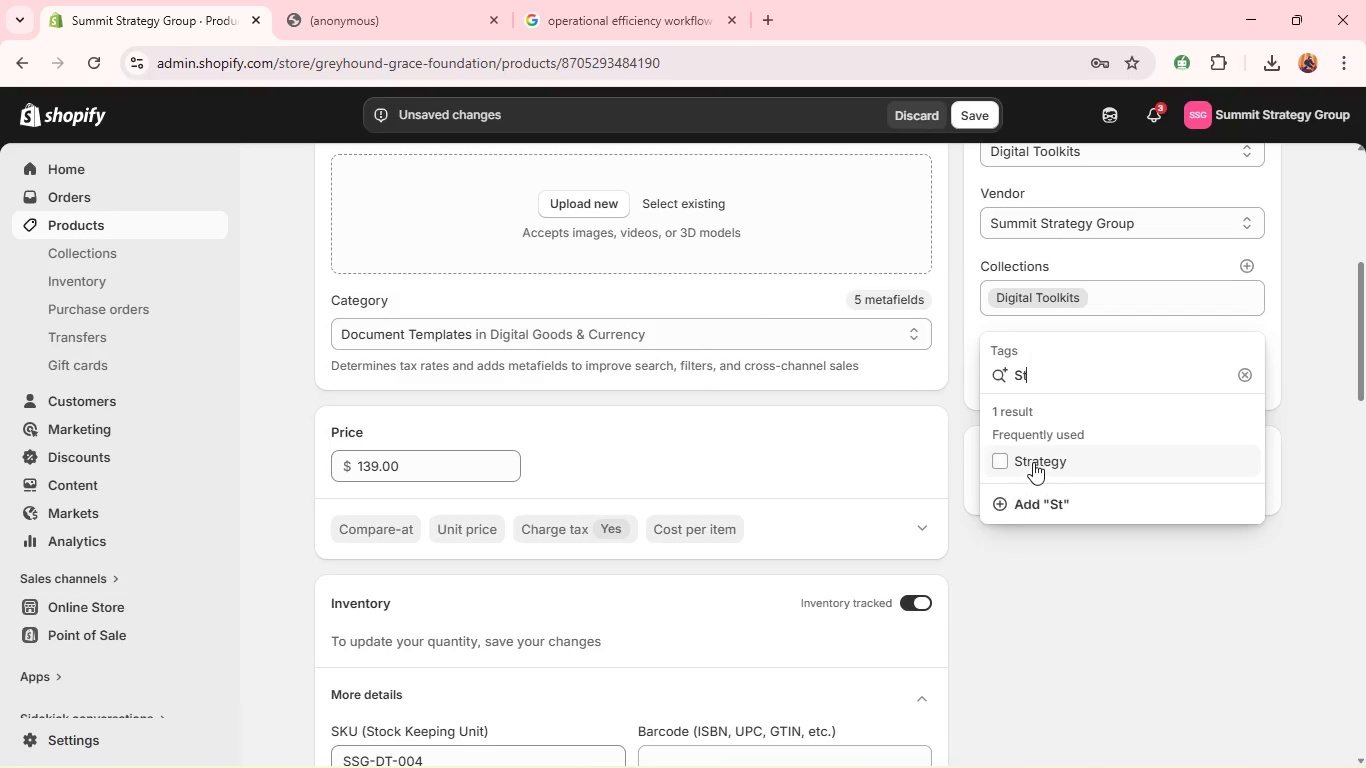 
left_click([1033, 462])
 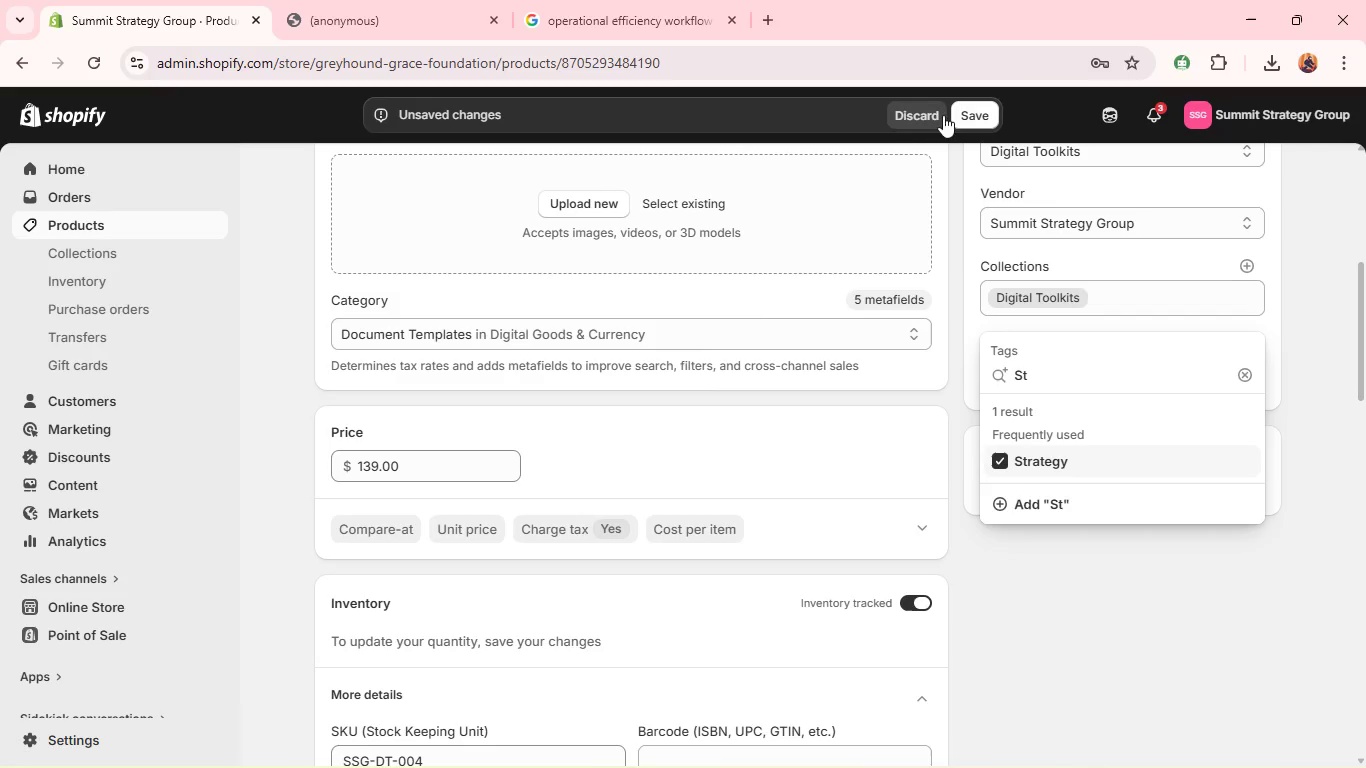 
left_click([965, 115])
 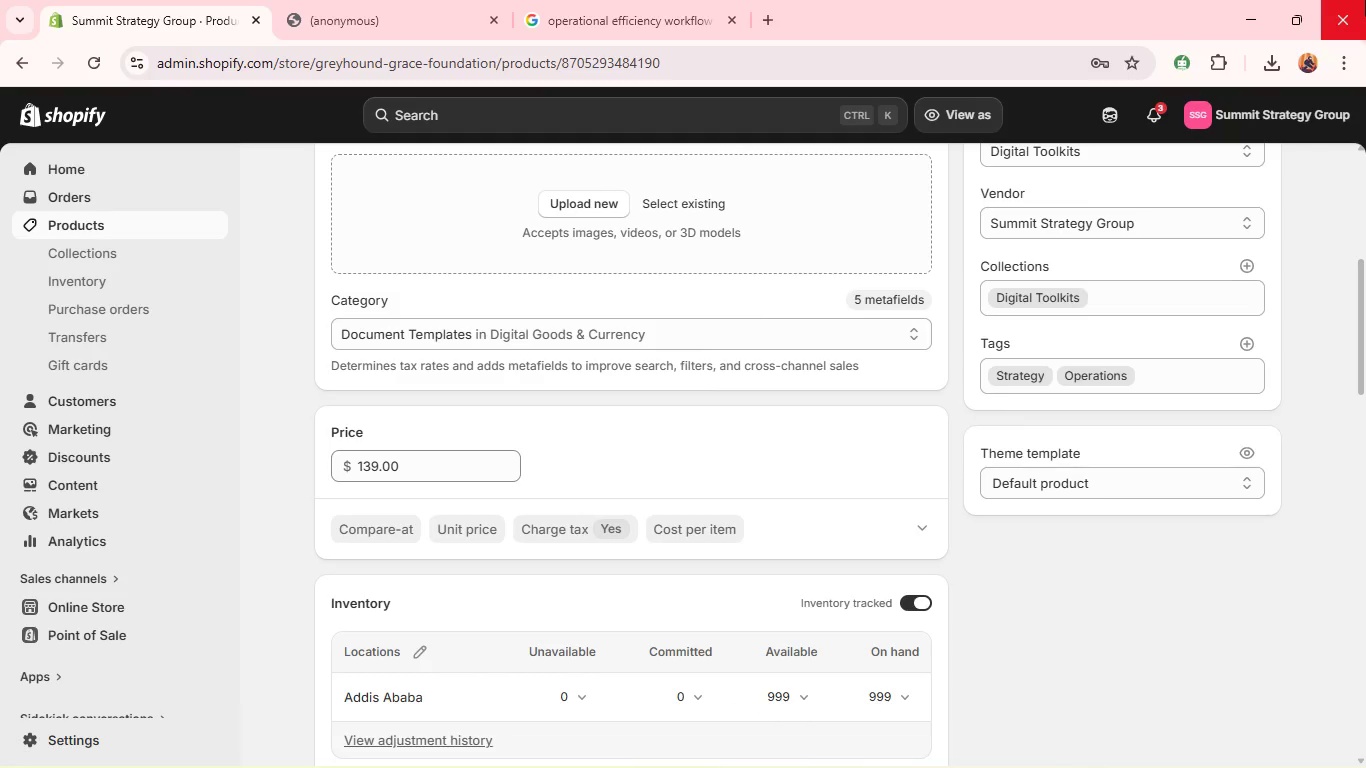 
wait(43.52)
 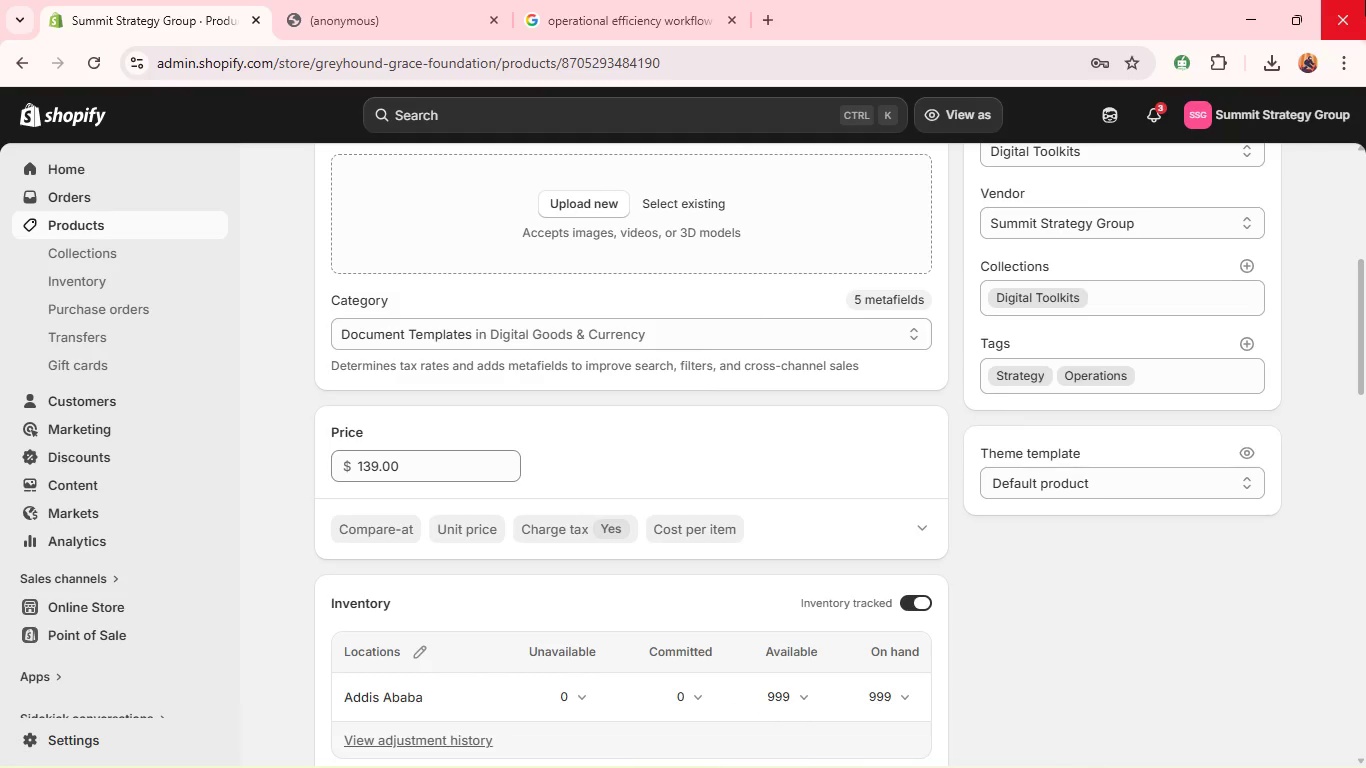 
left_click([333, 174])
 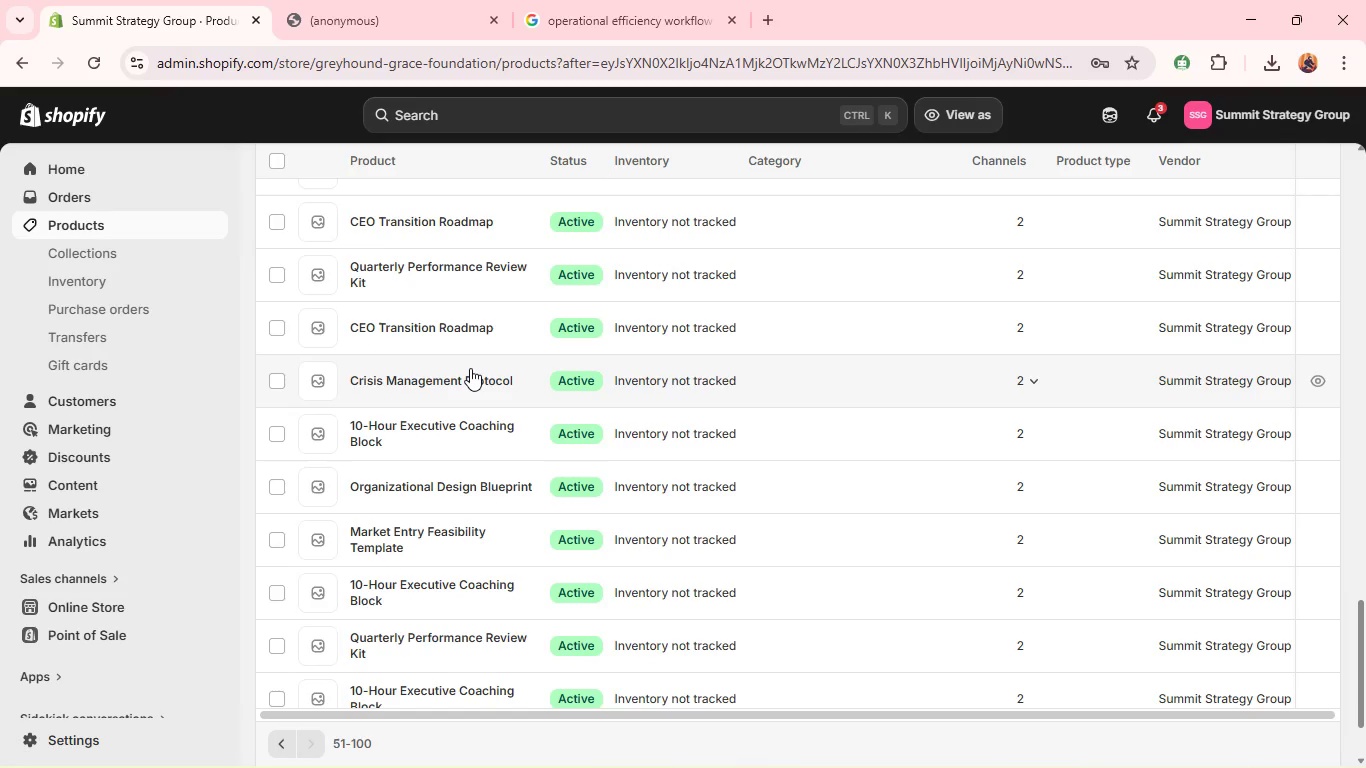 
wait(24.59)
 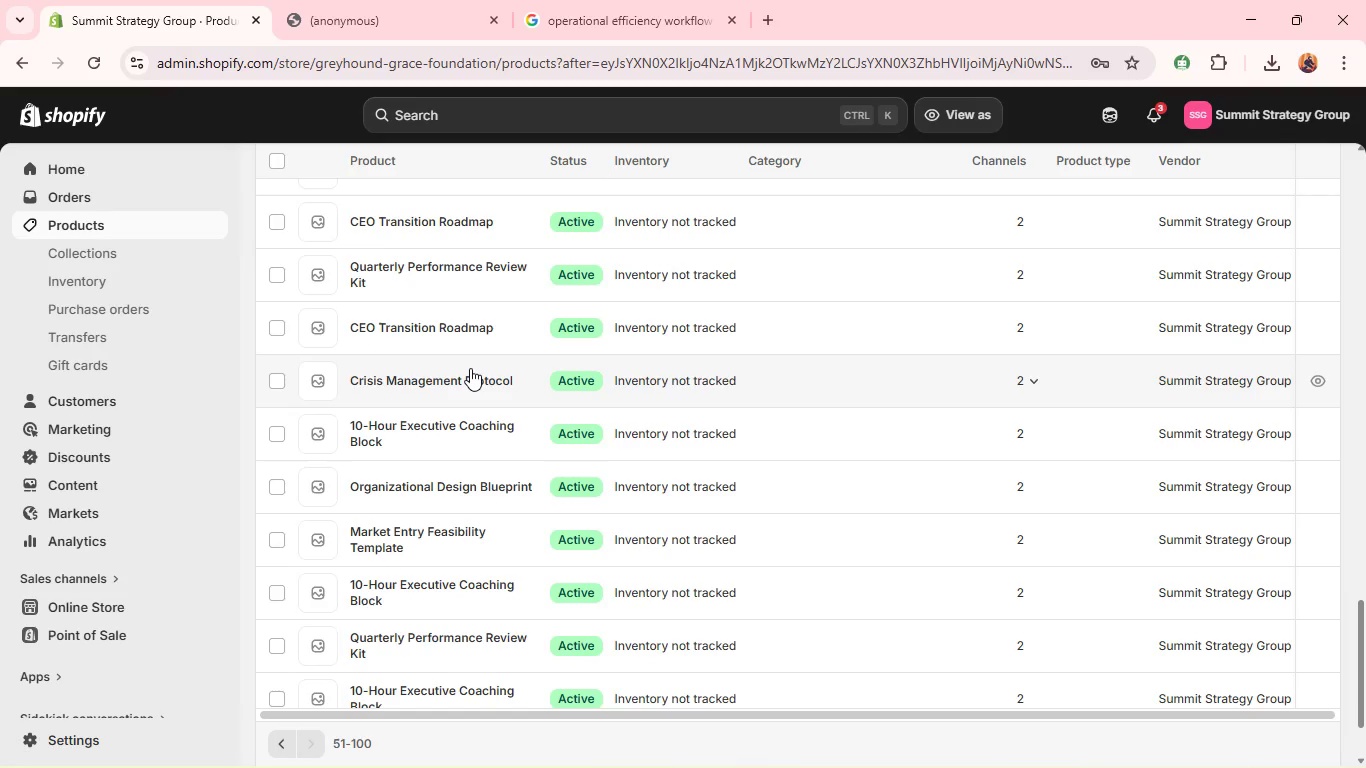 
left_click([384, 452])
 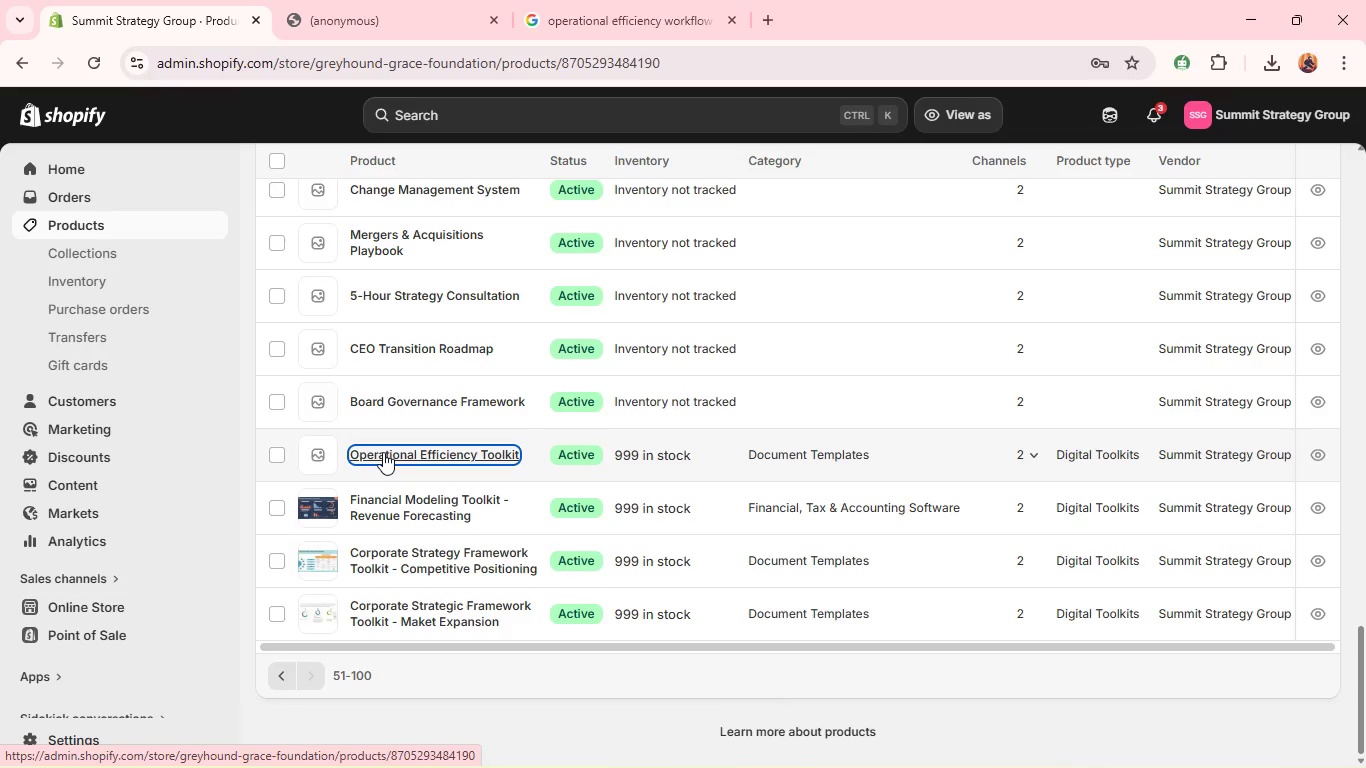 
wait(13.06)
 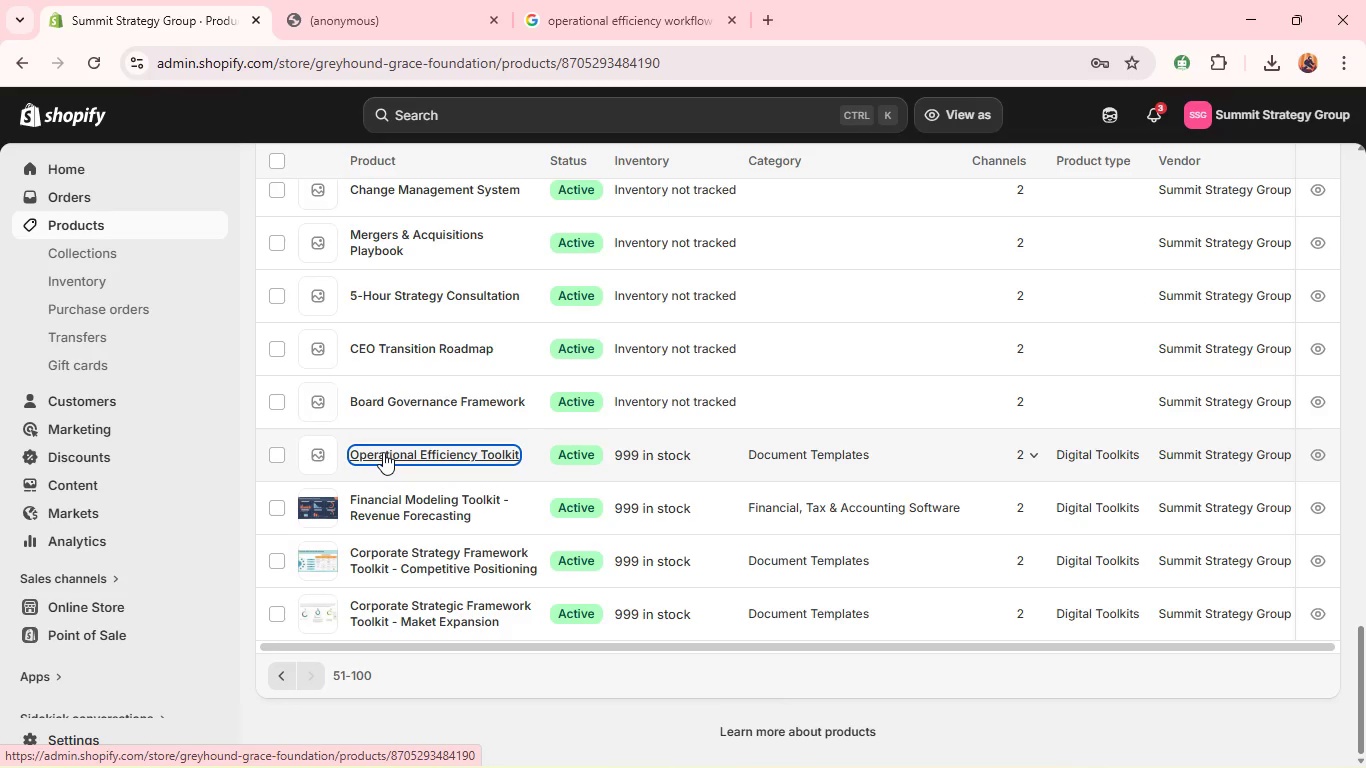 
left_click([564, 594])
 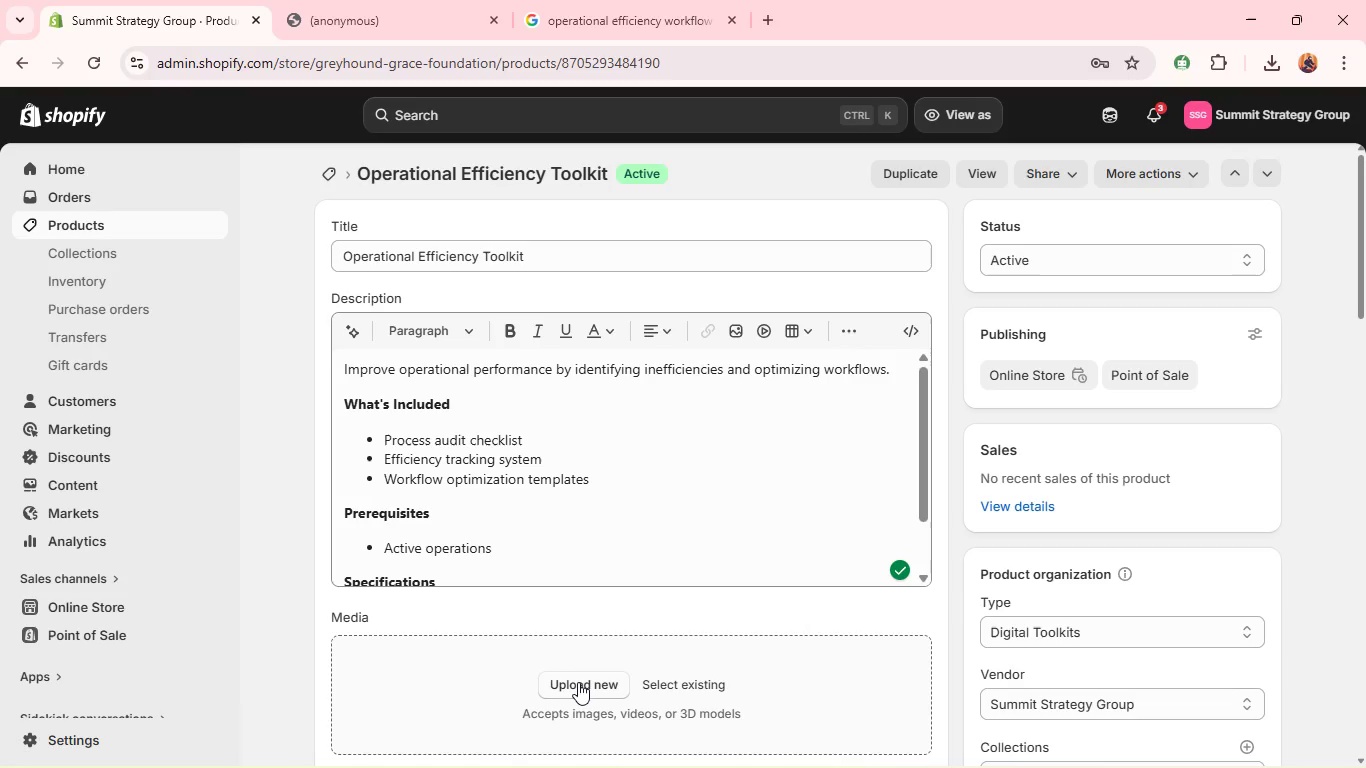 
wait(12.31)
 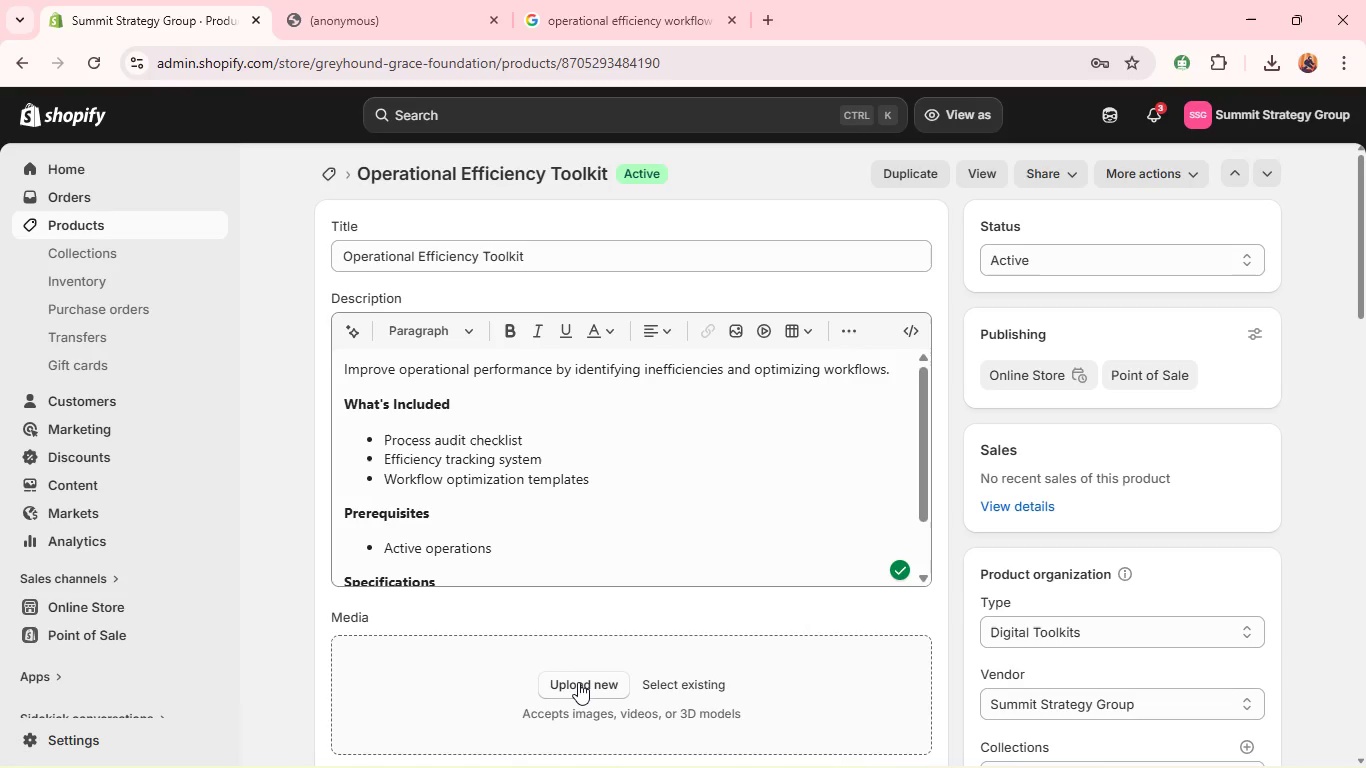 
left_click([595, 689])
 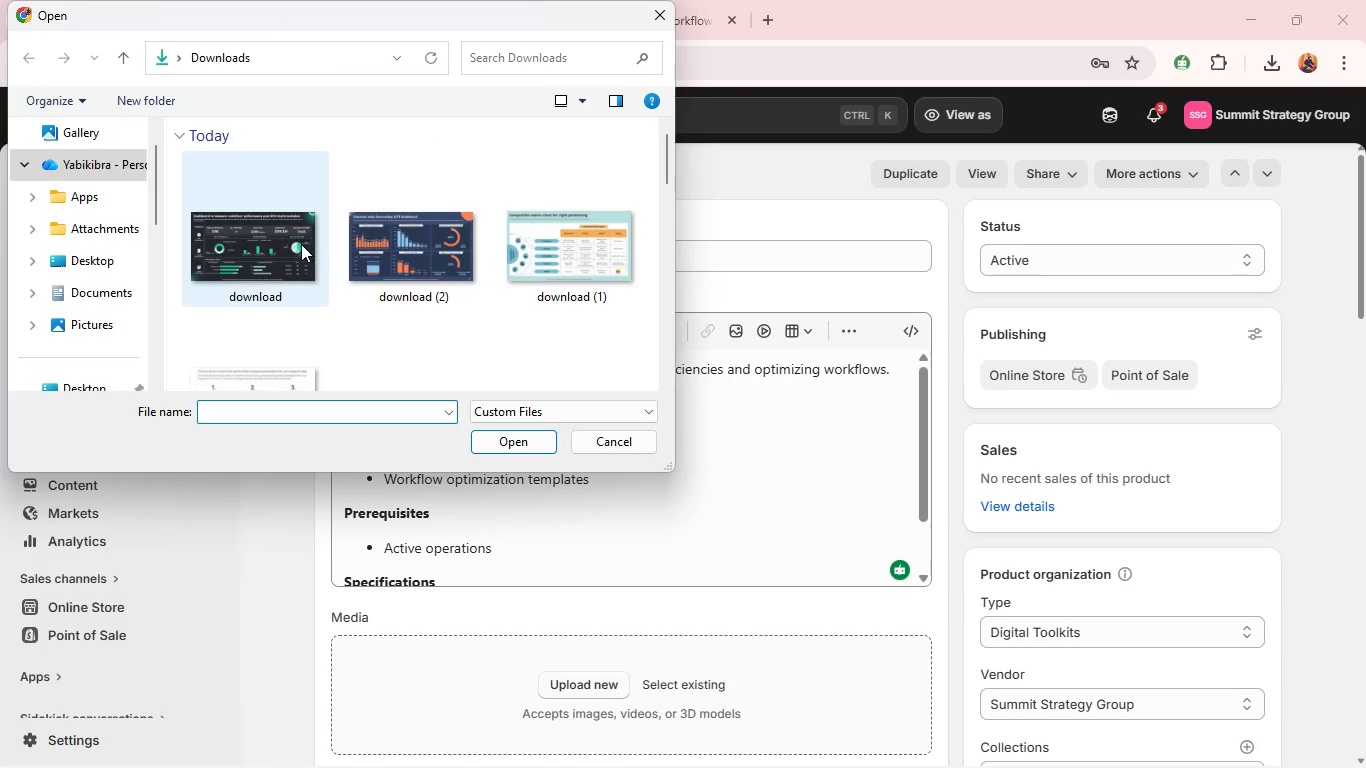 
key(Enter)
 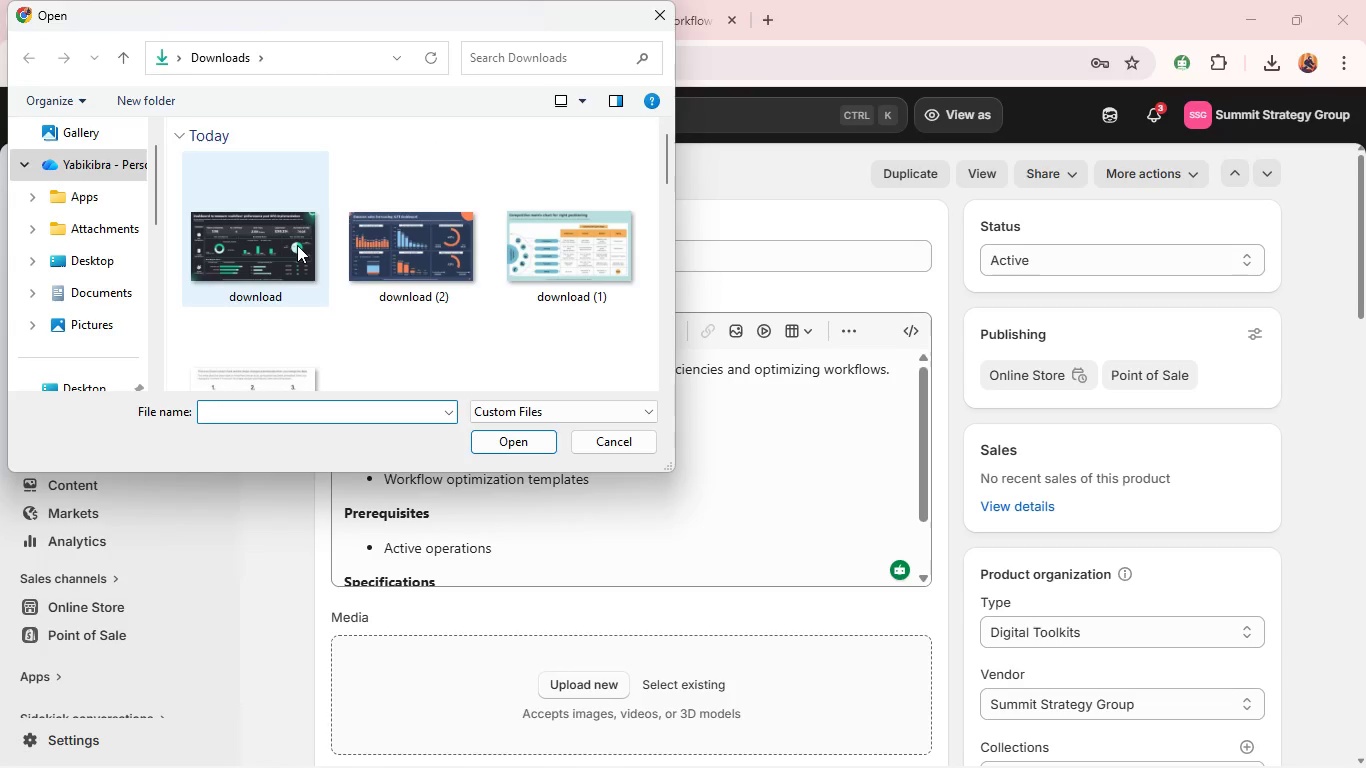 
left_click([297, 245])
 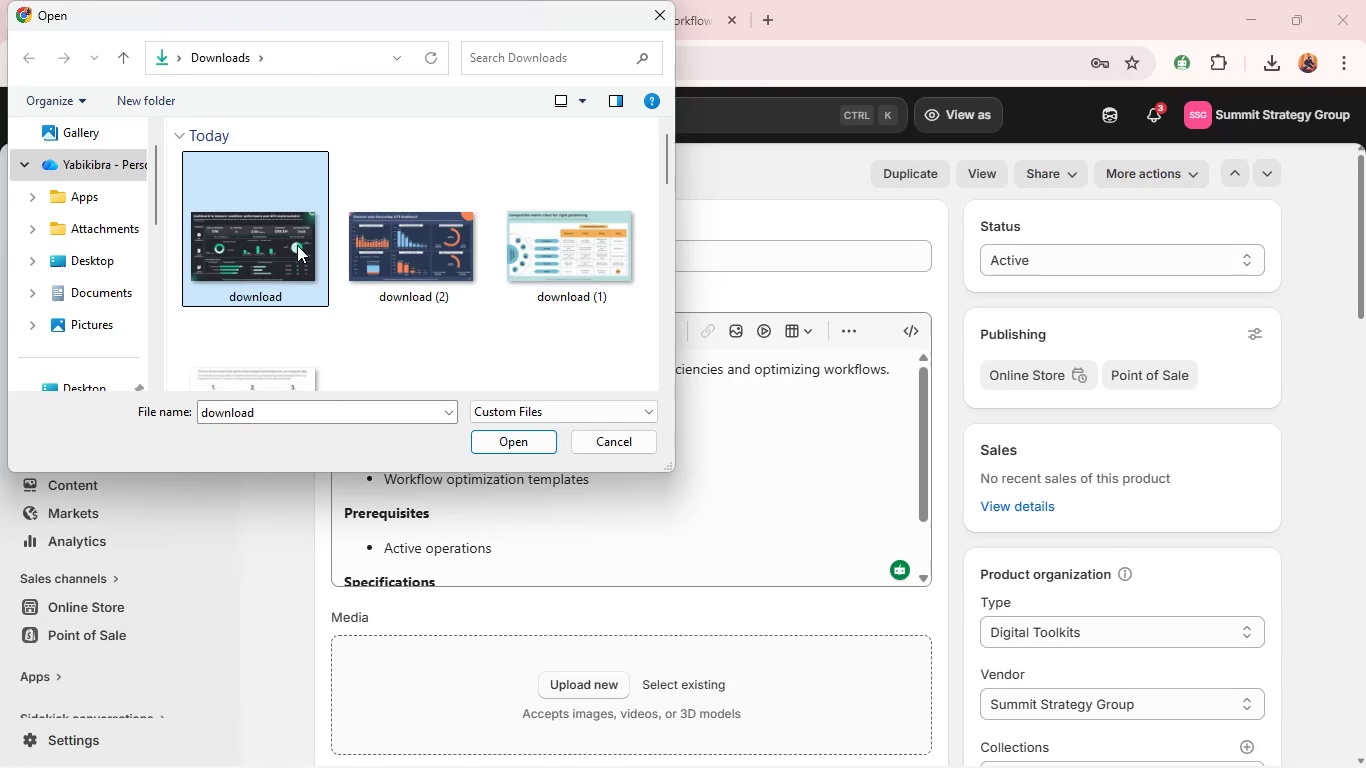 
key(Enter)
 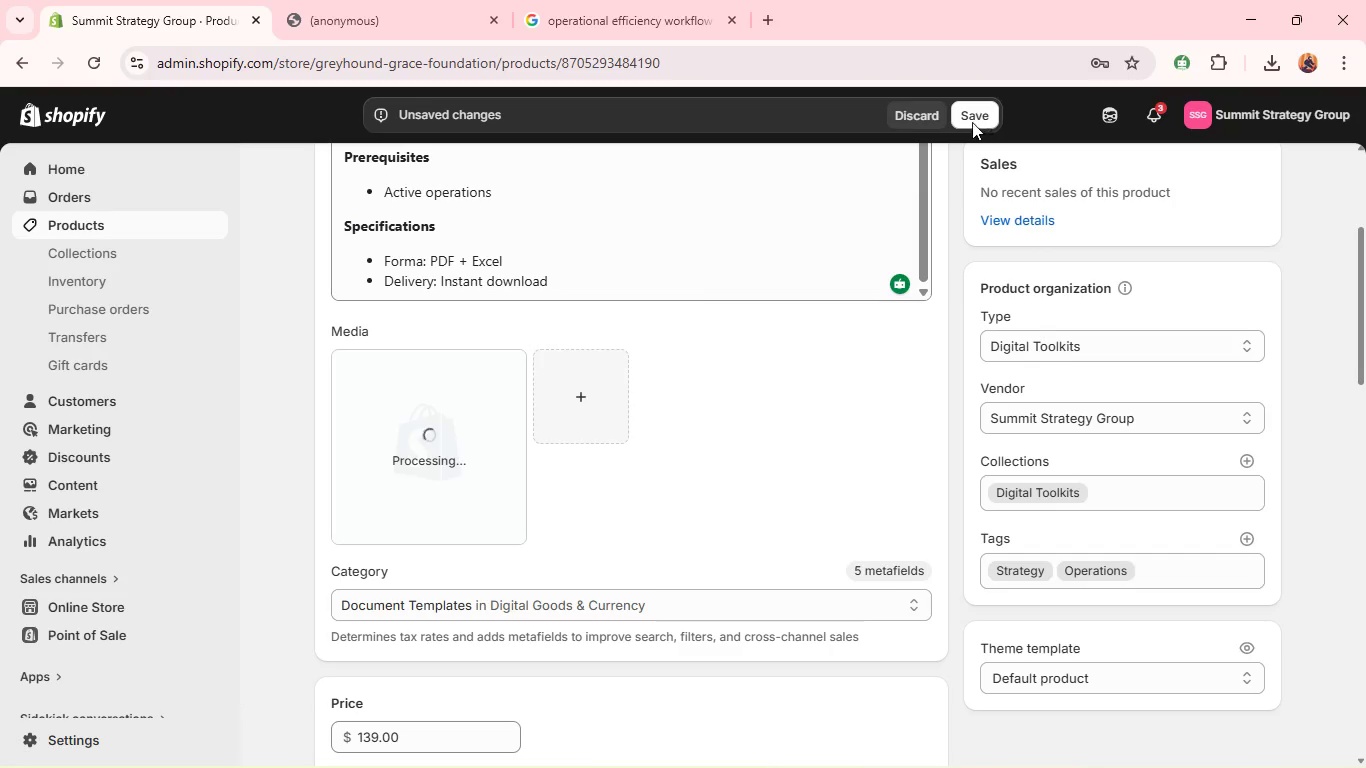 
wait(10.72)
 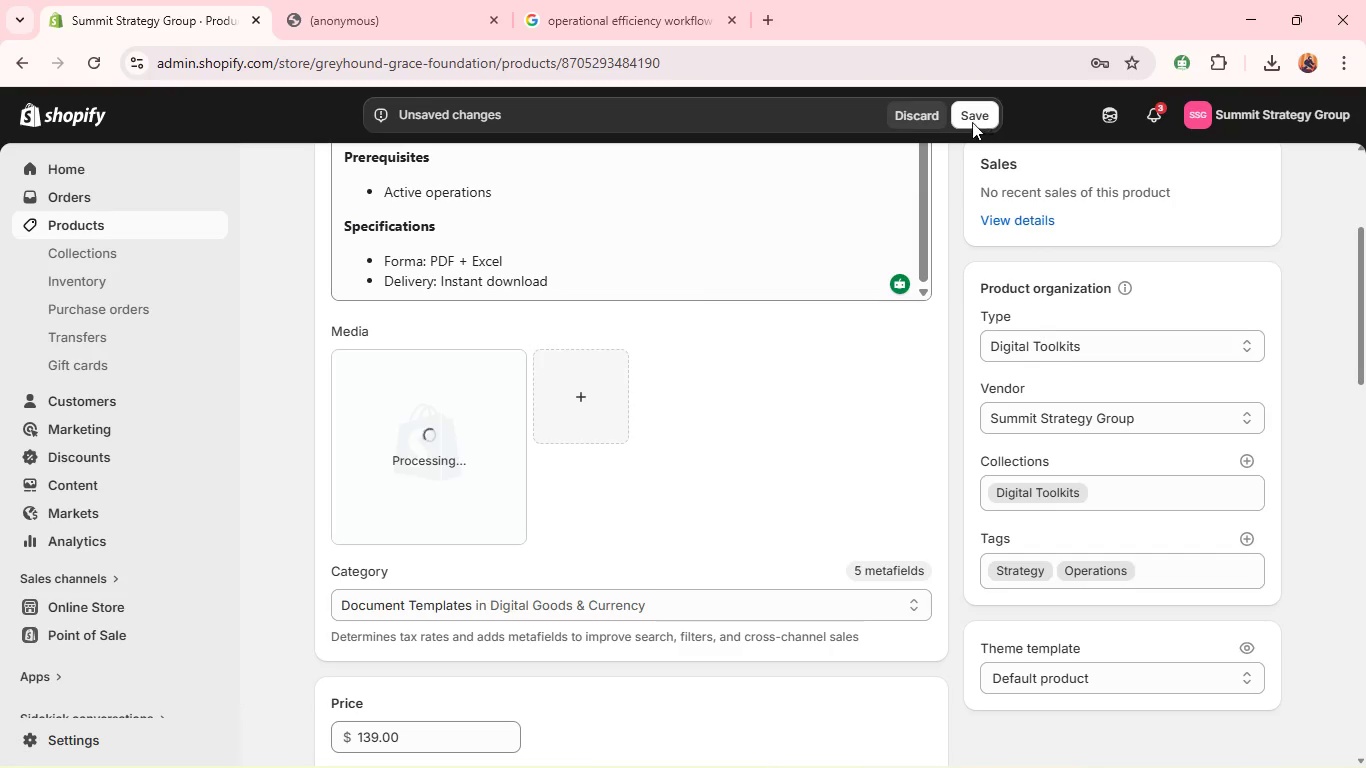 
left_click([1153, 331])
 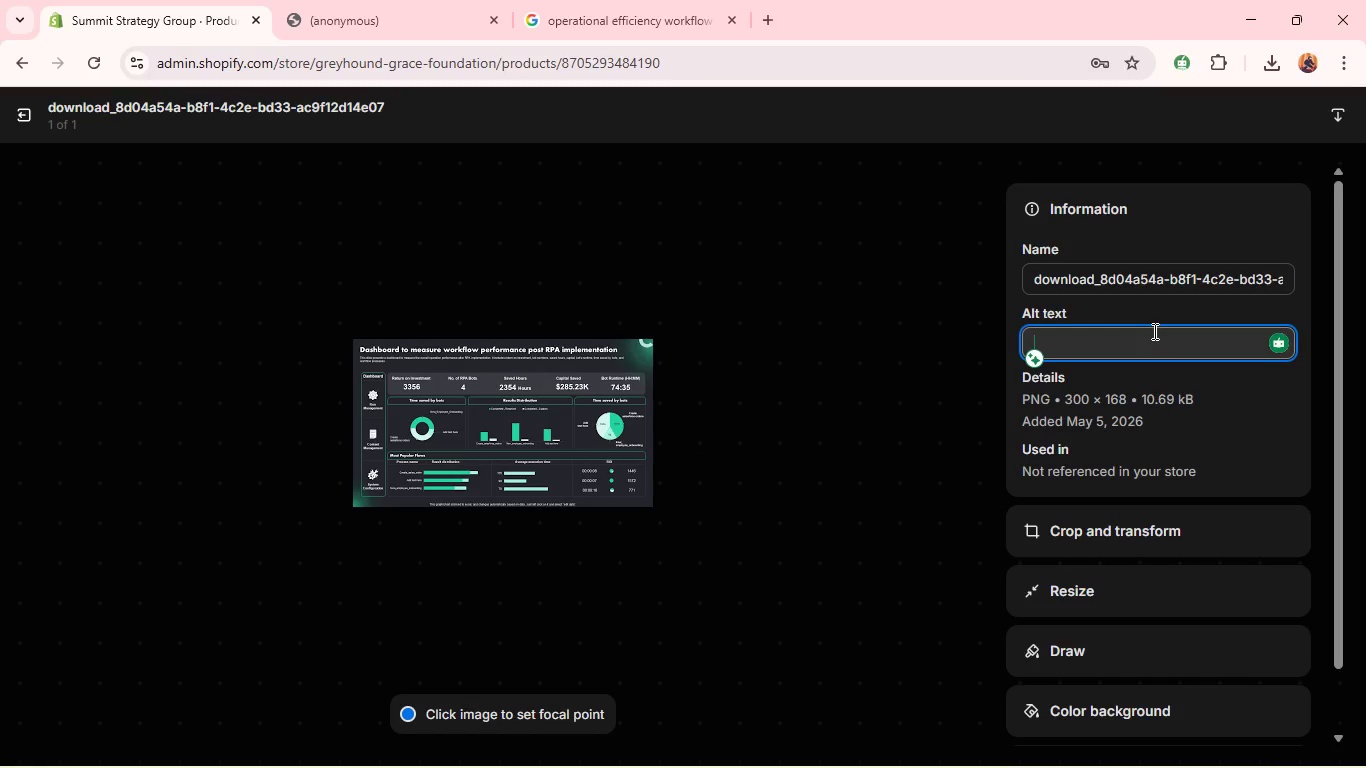 
hold_key(key=ControlLeft, duration=0.48)
 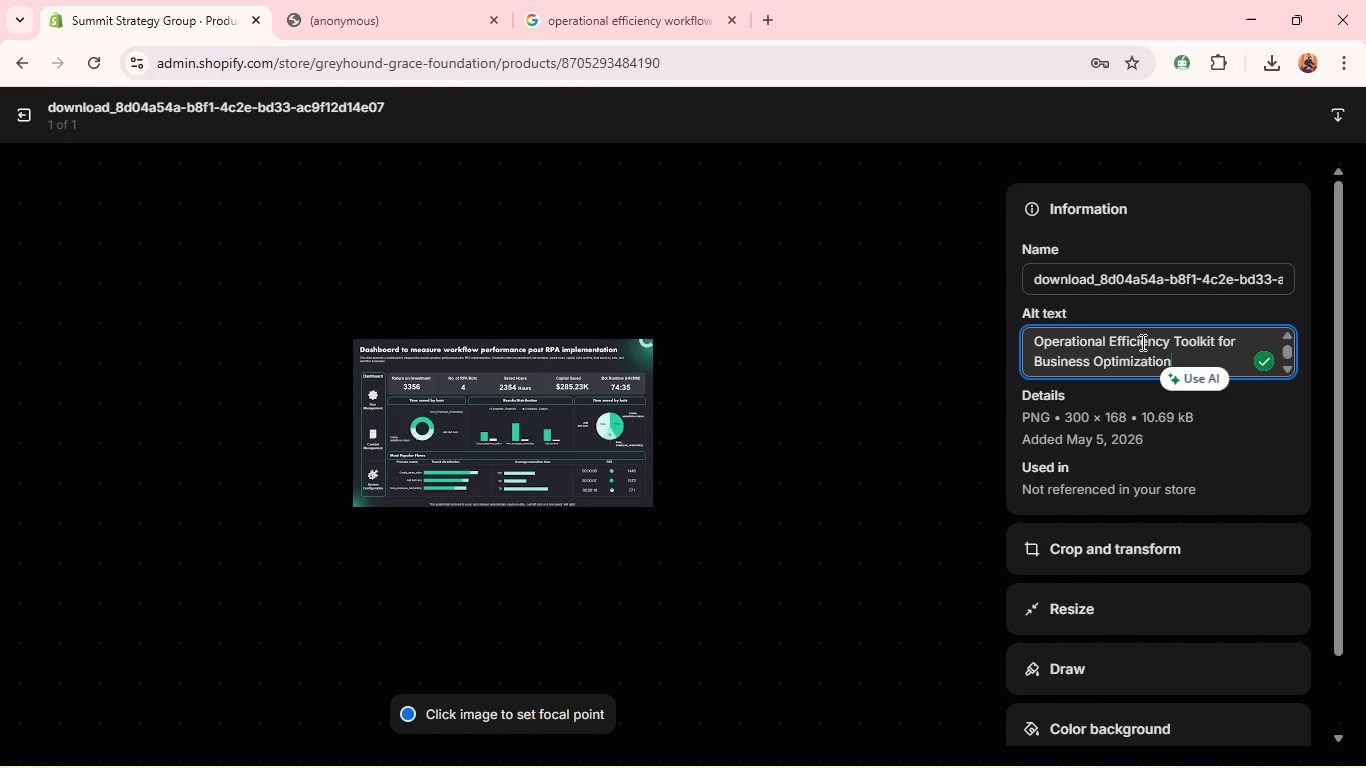 
key(V)
 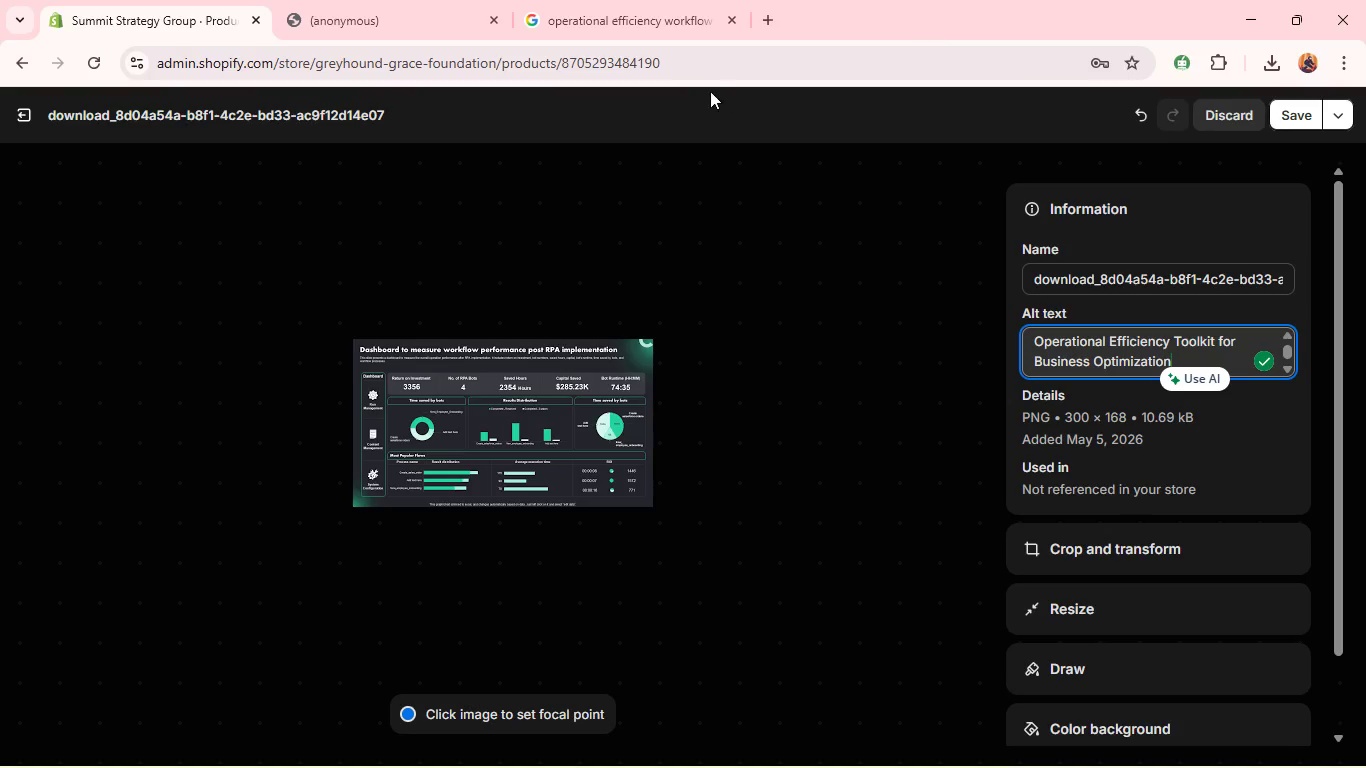 
left_click([685, 0])
 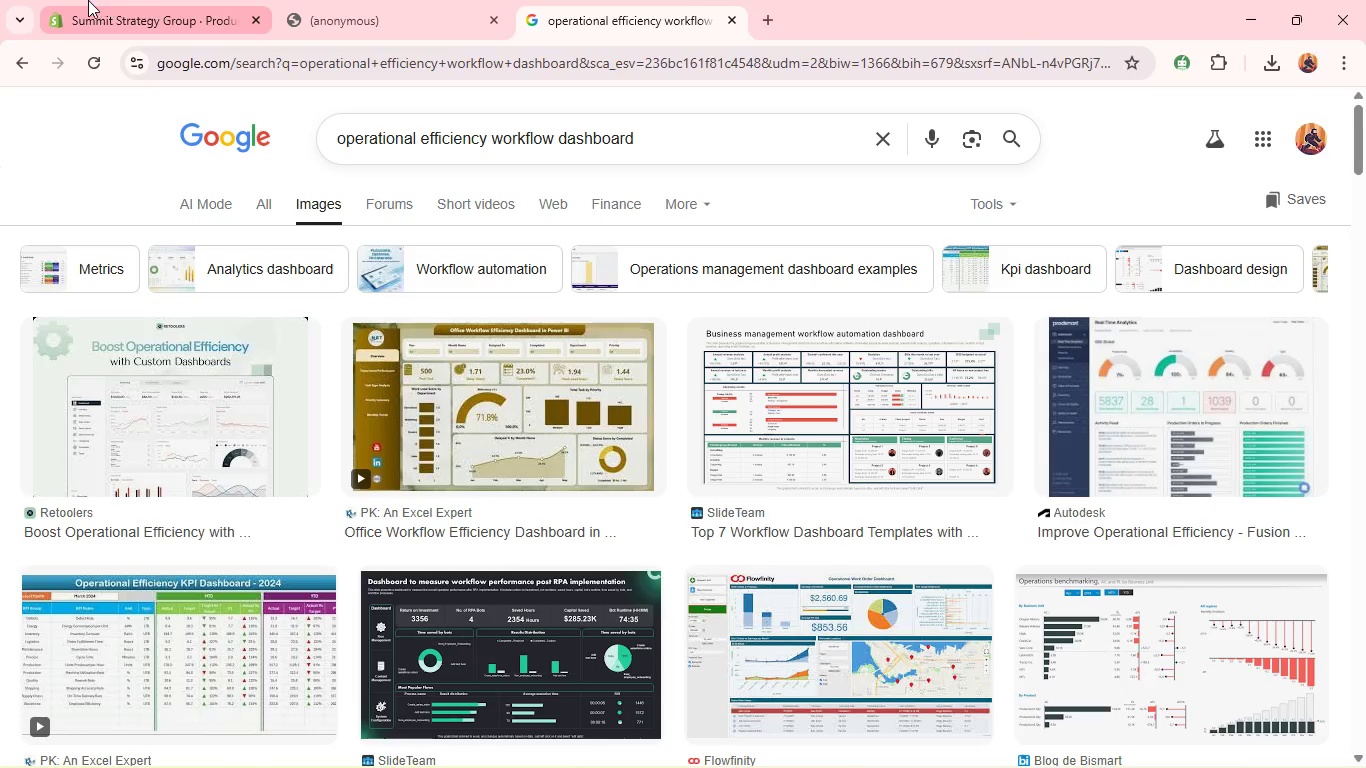 
left_click([99, 0])
 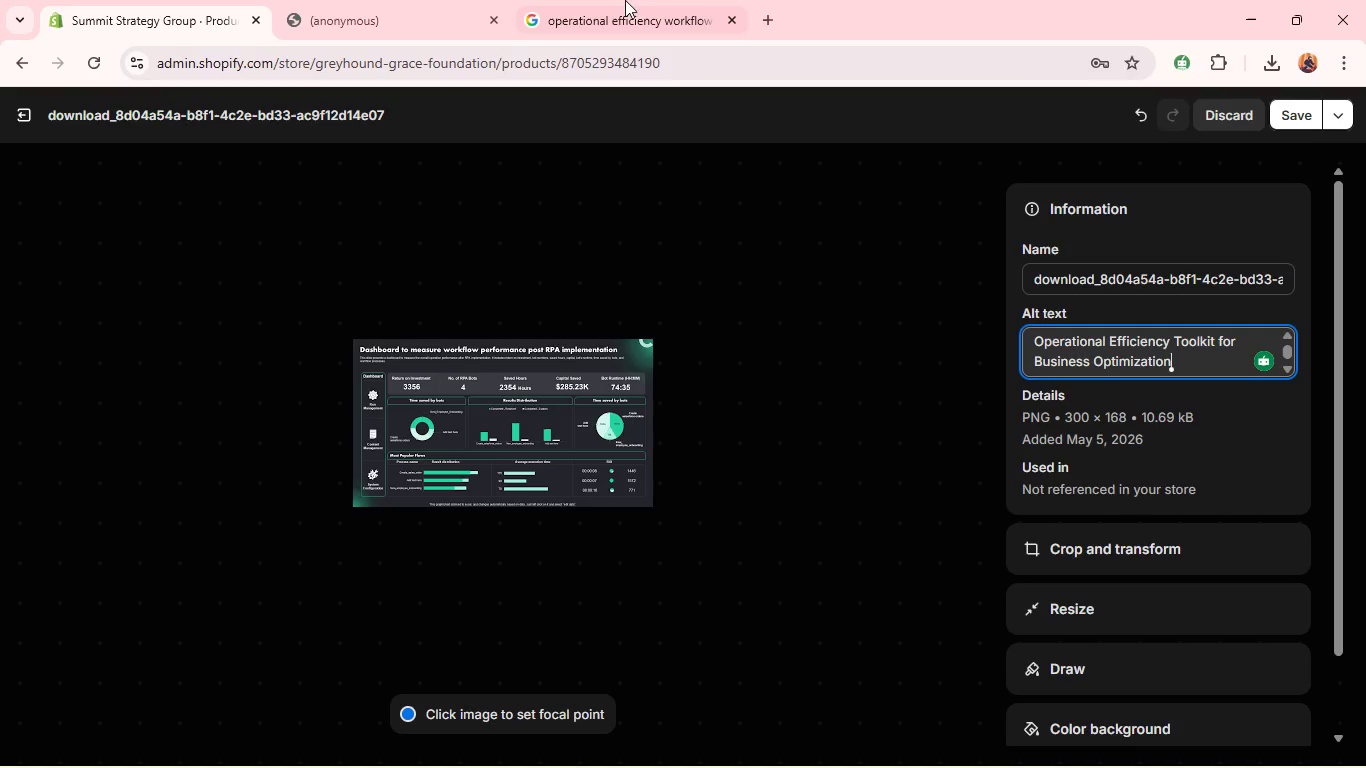 
left_click([608, 0])
 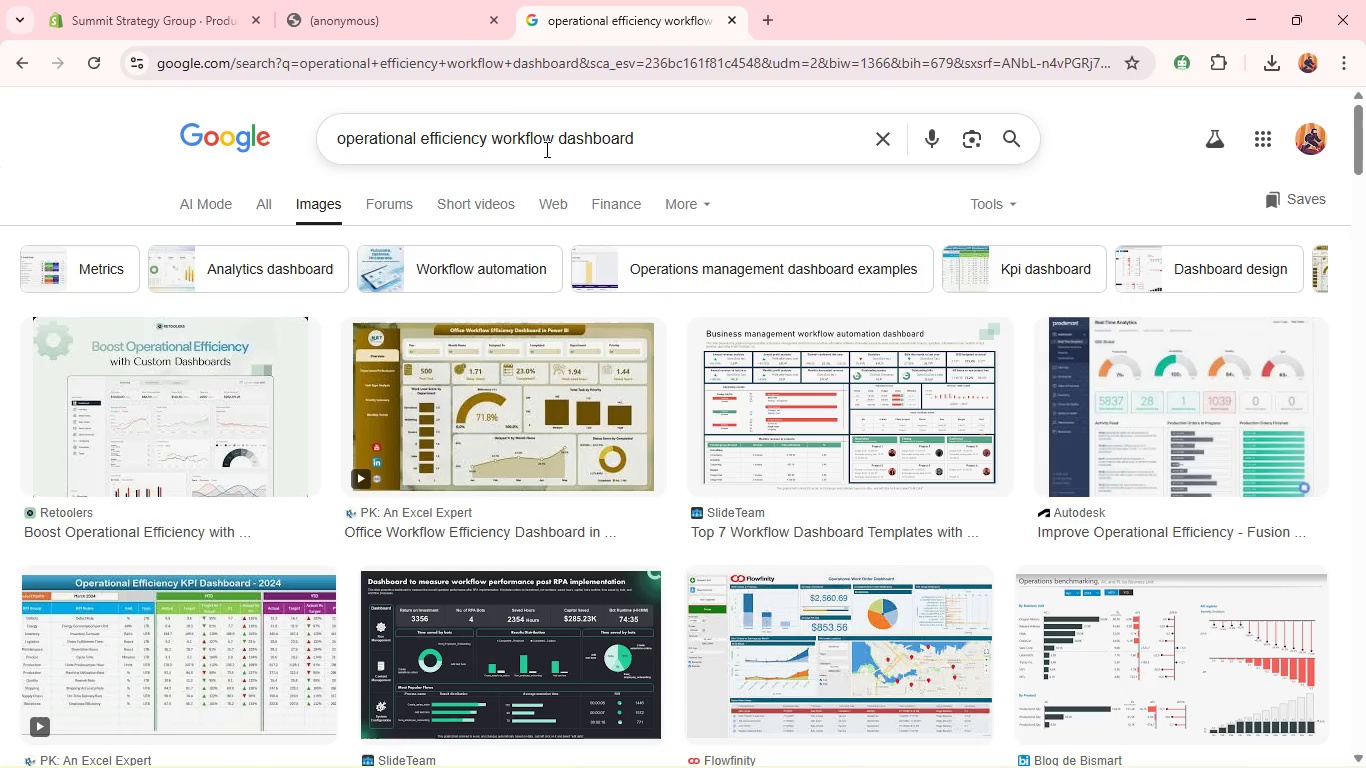 
double_click([545, 149])
 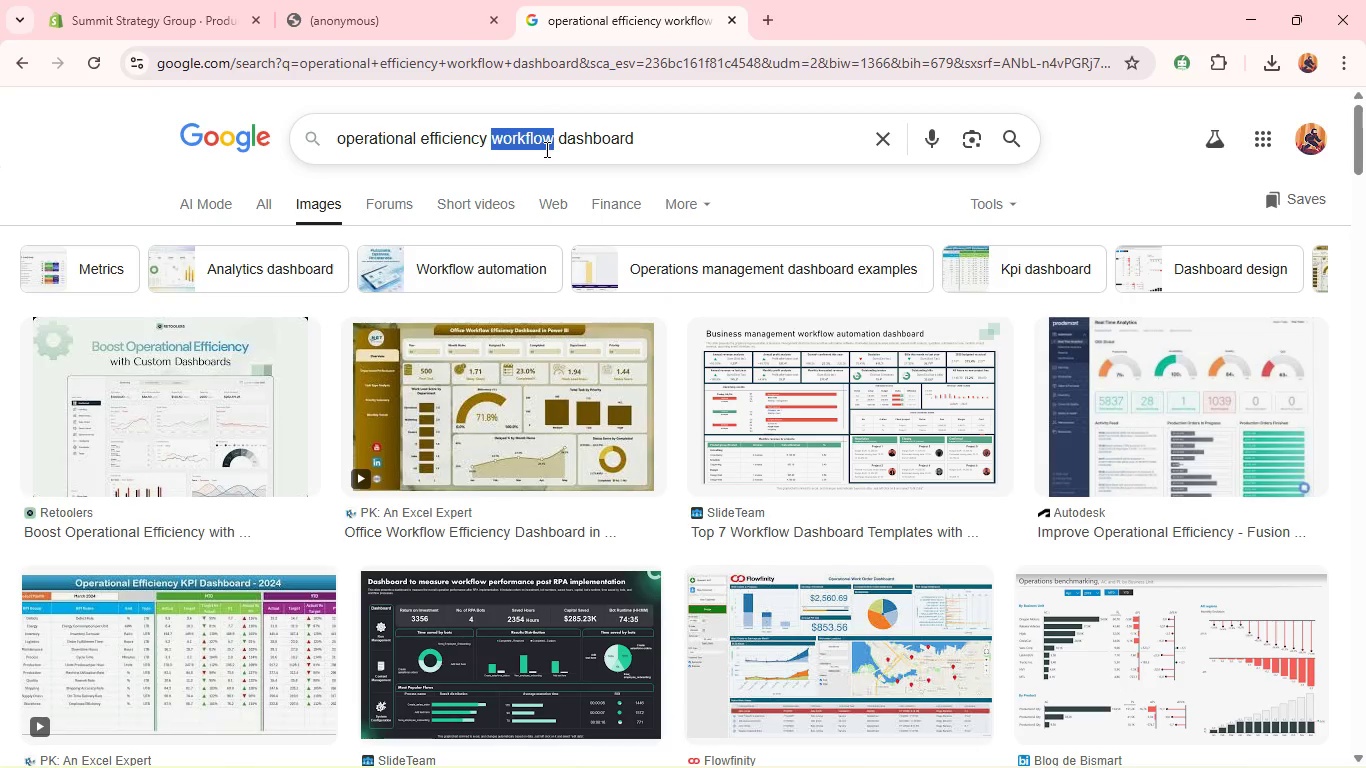 
triple_click([545, 149])
 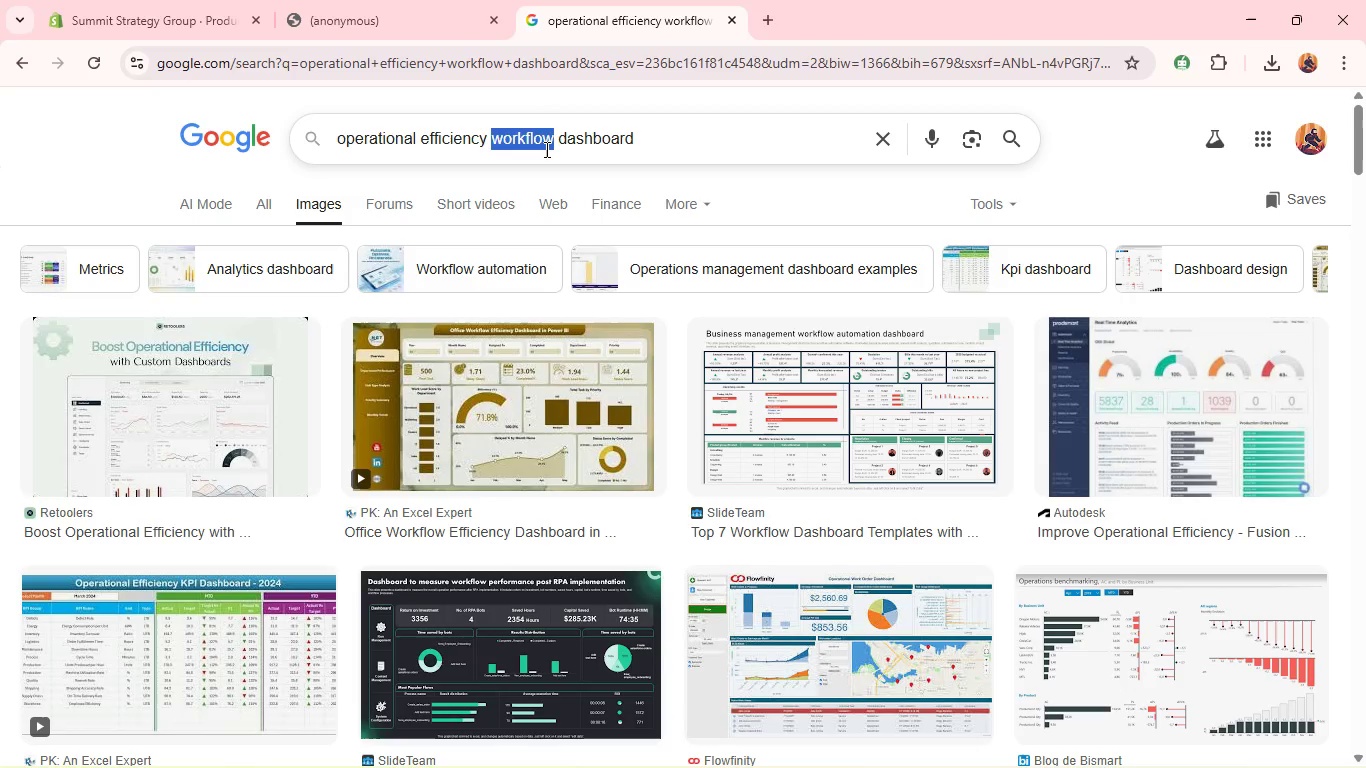 
key(Control+A)
 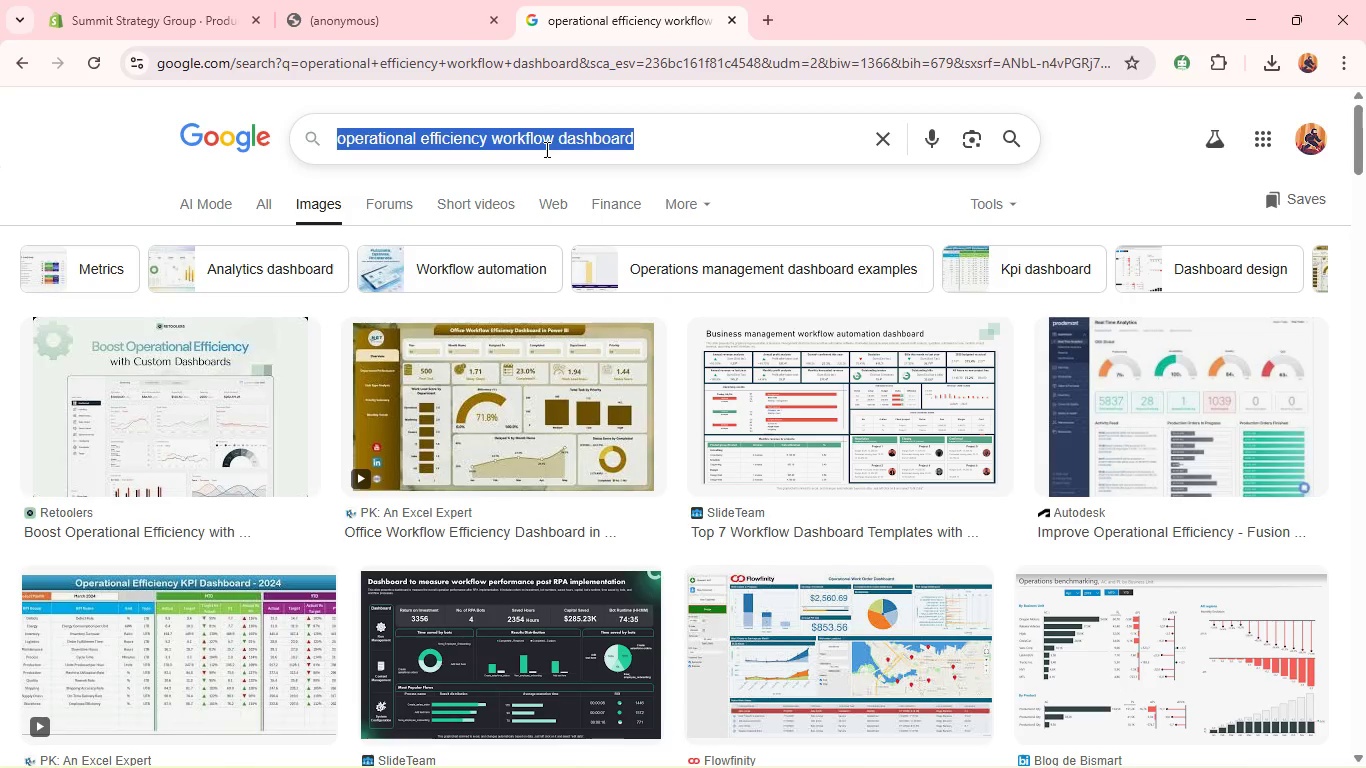 
hold_key(key=ControlLeft, duration=0.59)
 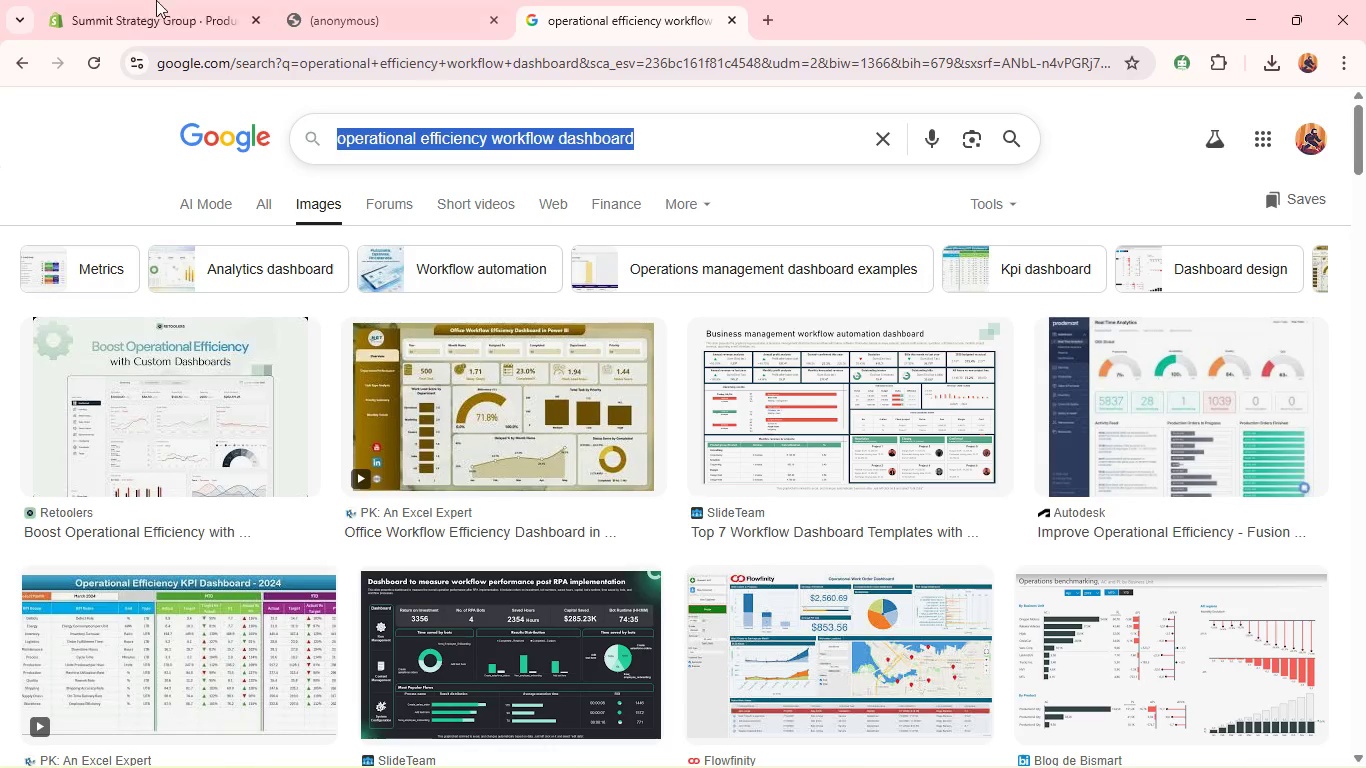 
key(C)
 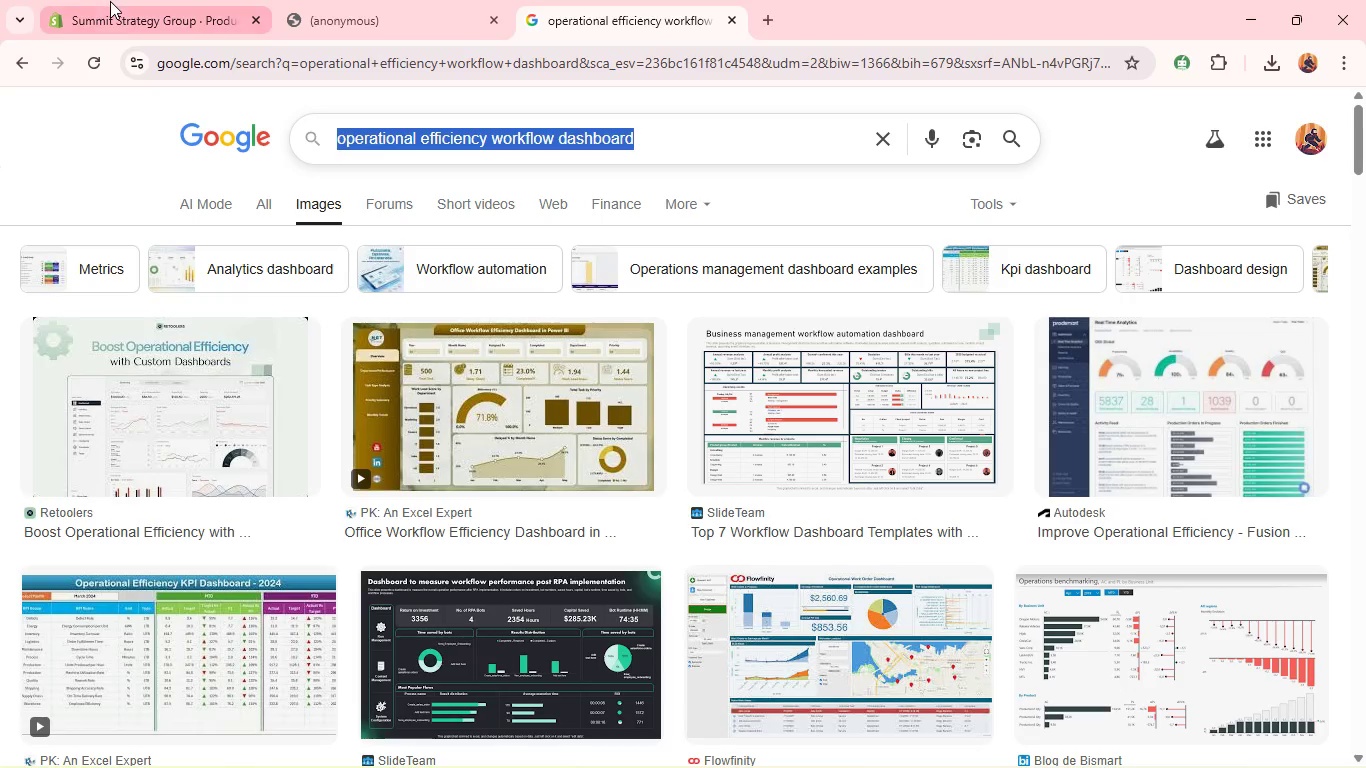 
left_click([112, 1])
 